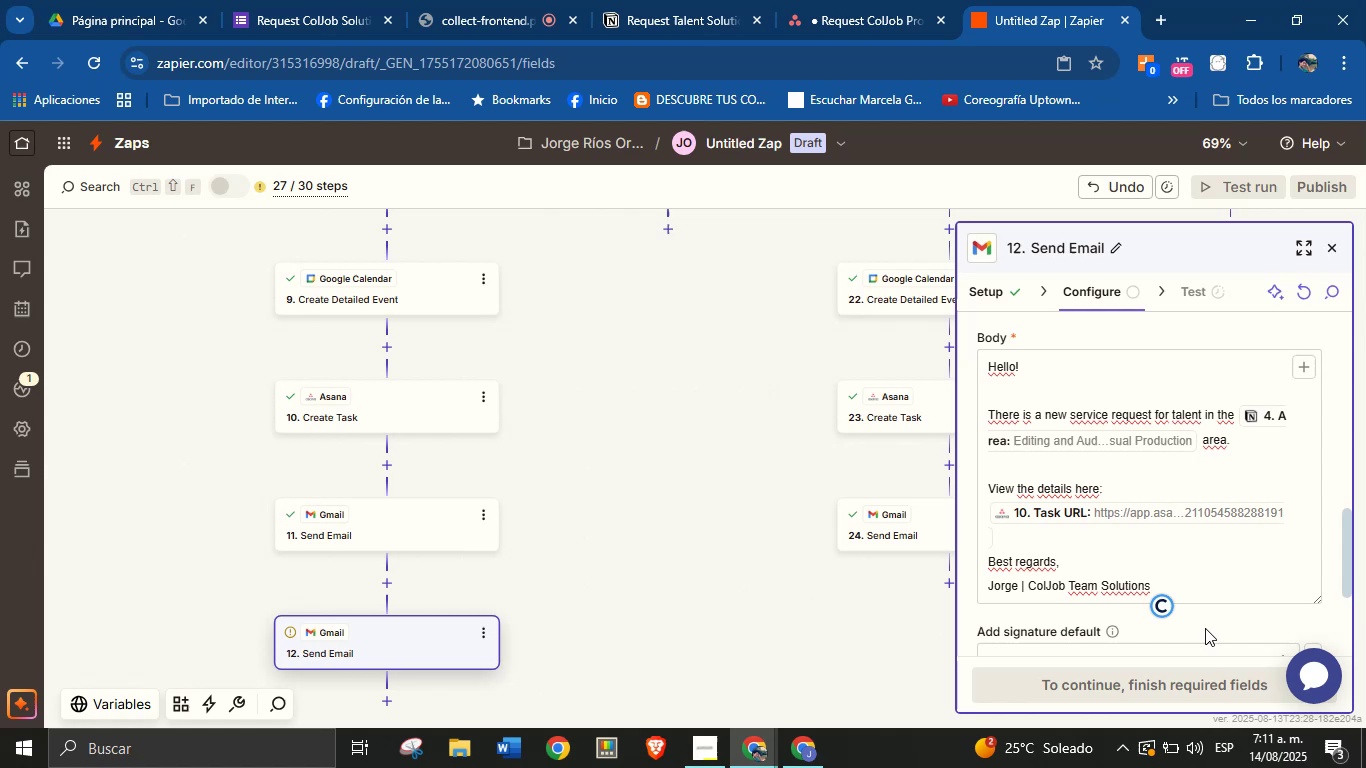 
scroll: coordinate [1179, 523], scroll_direction: down, amount: 1.0
 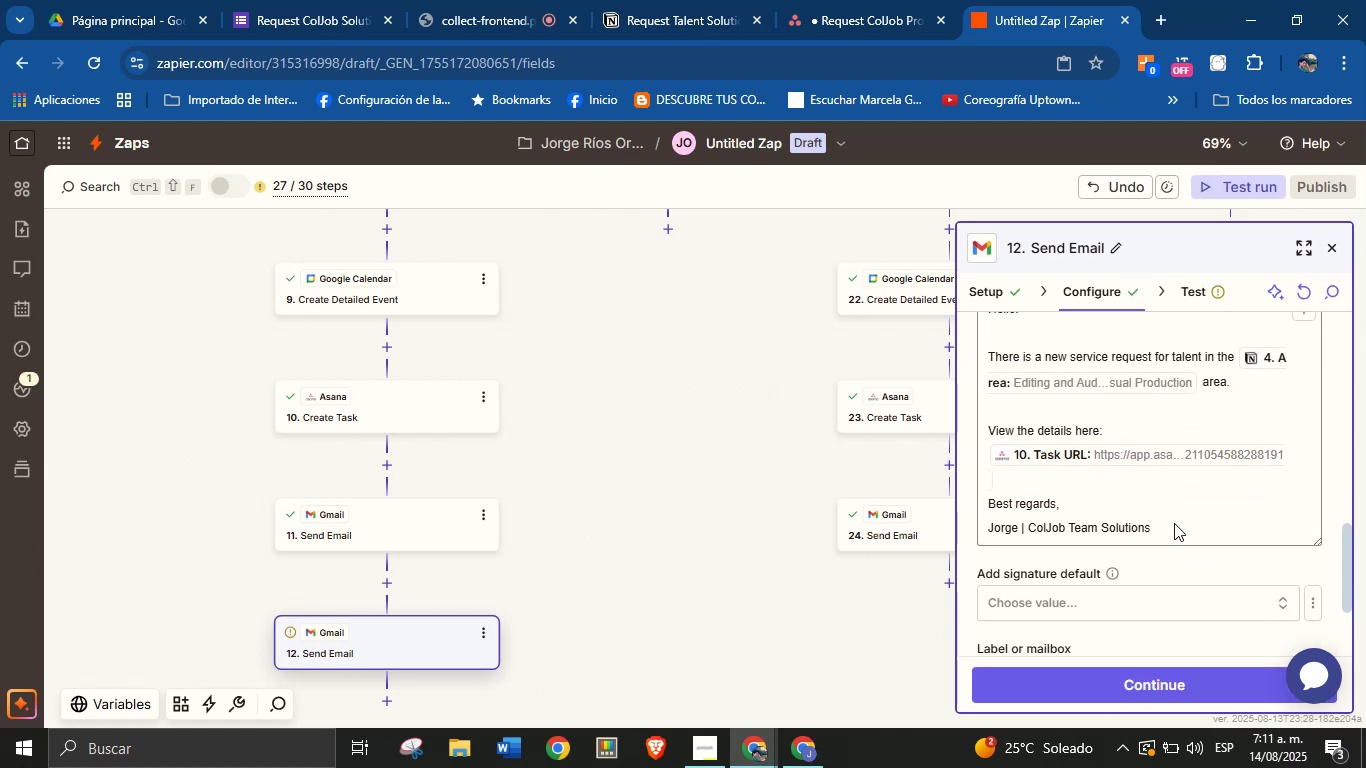 
scroll: coordinate [1172, 523], scroll_direction: up, amount: 1.0
 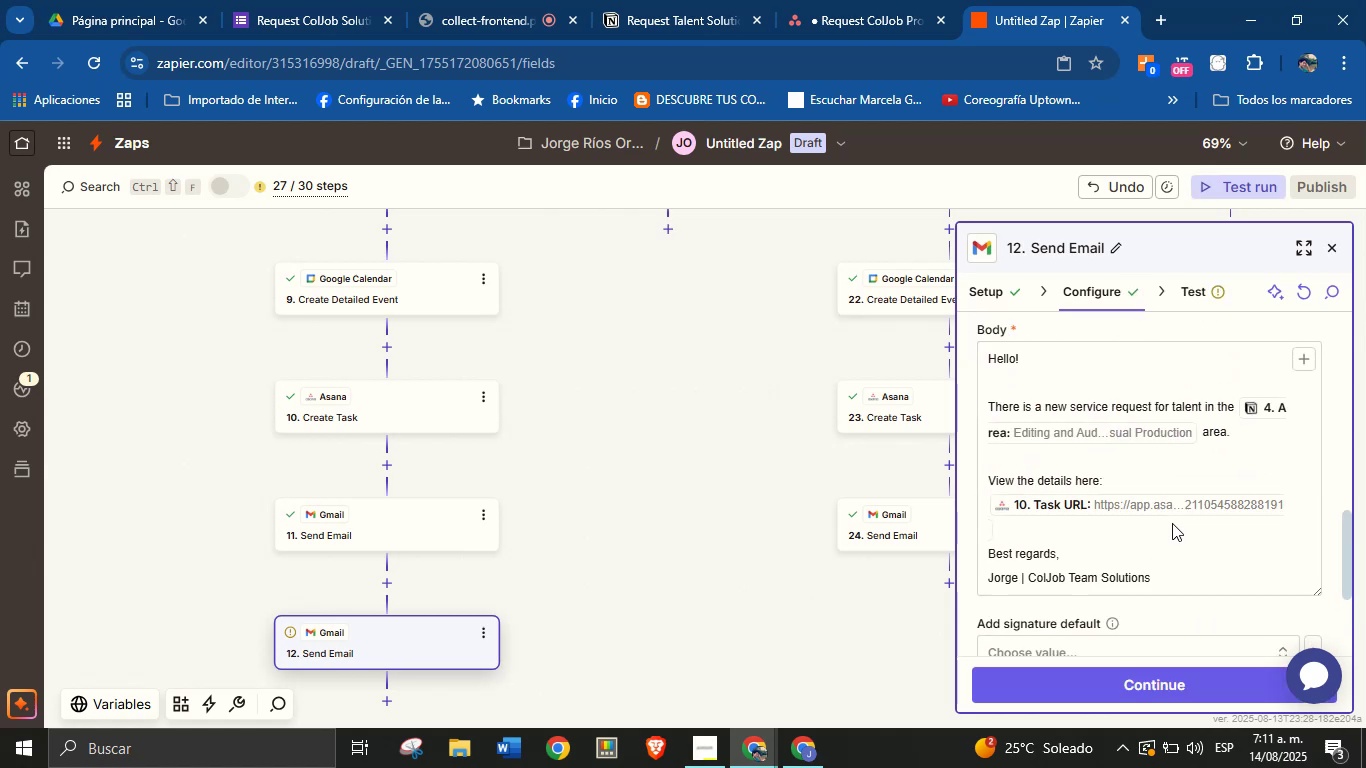 
scroll: coordinate [1165, 536], scroll_direction: down, amount: 4.0
 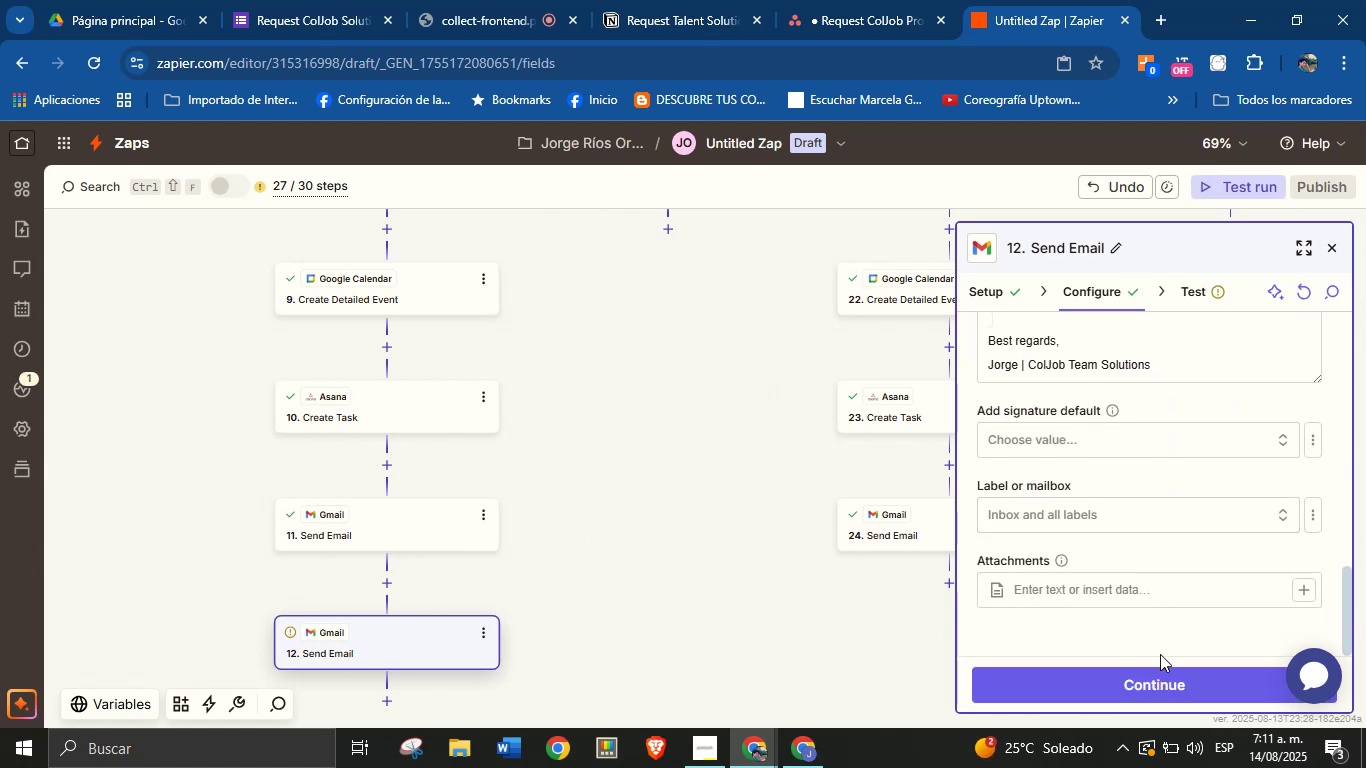 
left_click([1163, 682])
 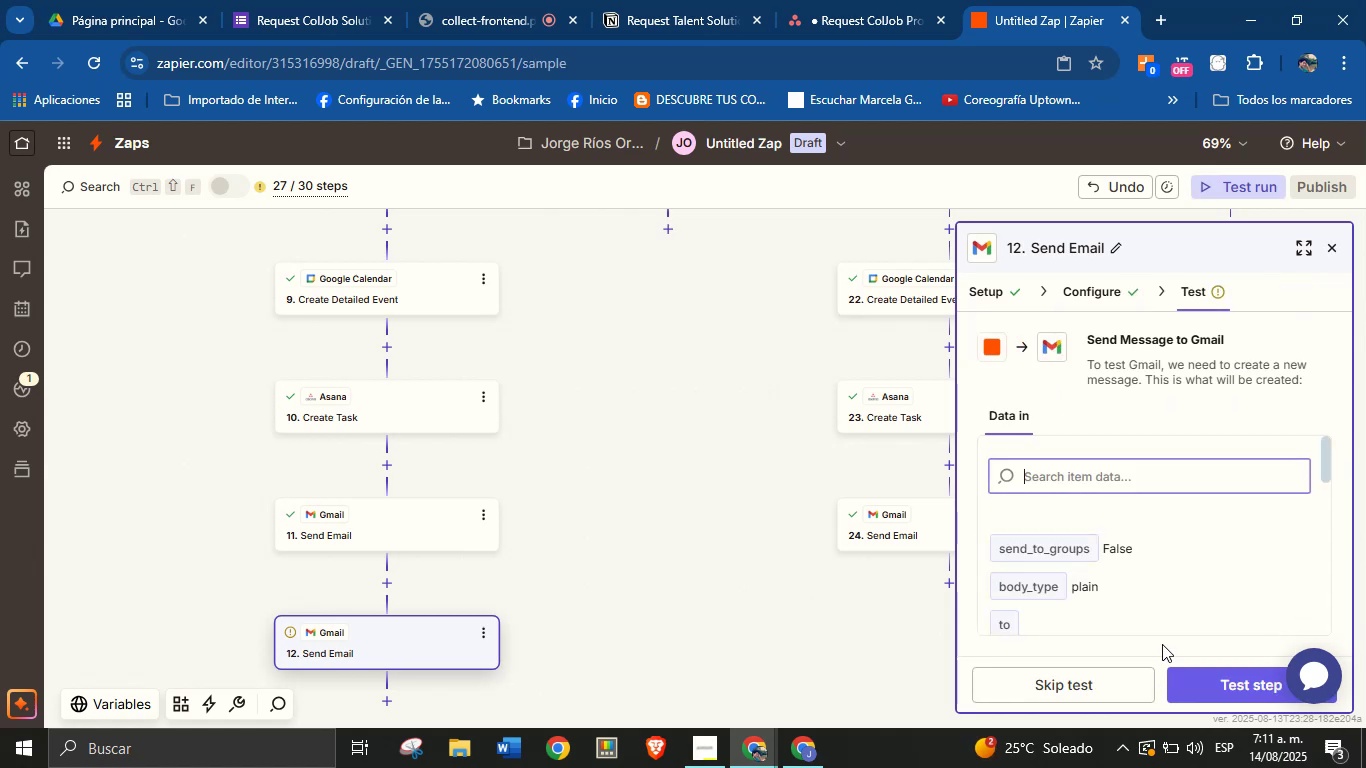 
scroll: coordinate [1168, 556], scroll_direction: down, amount: 6.0
 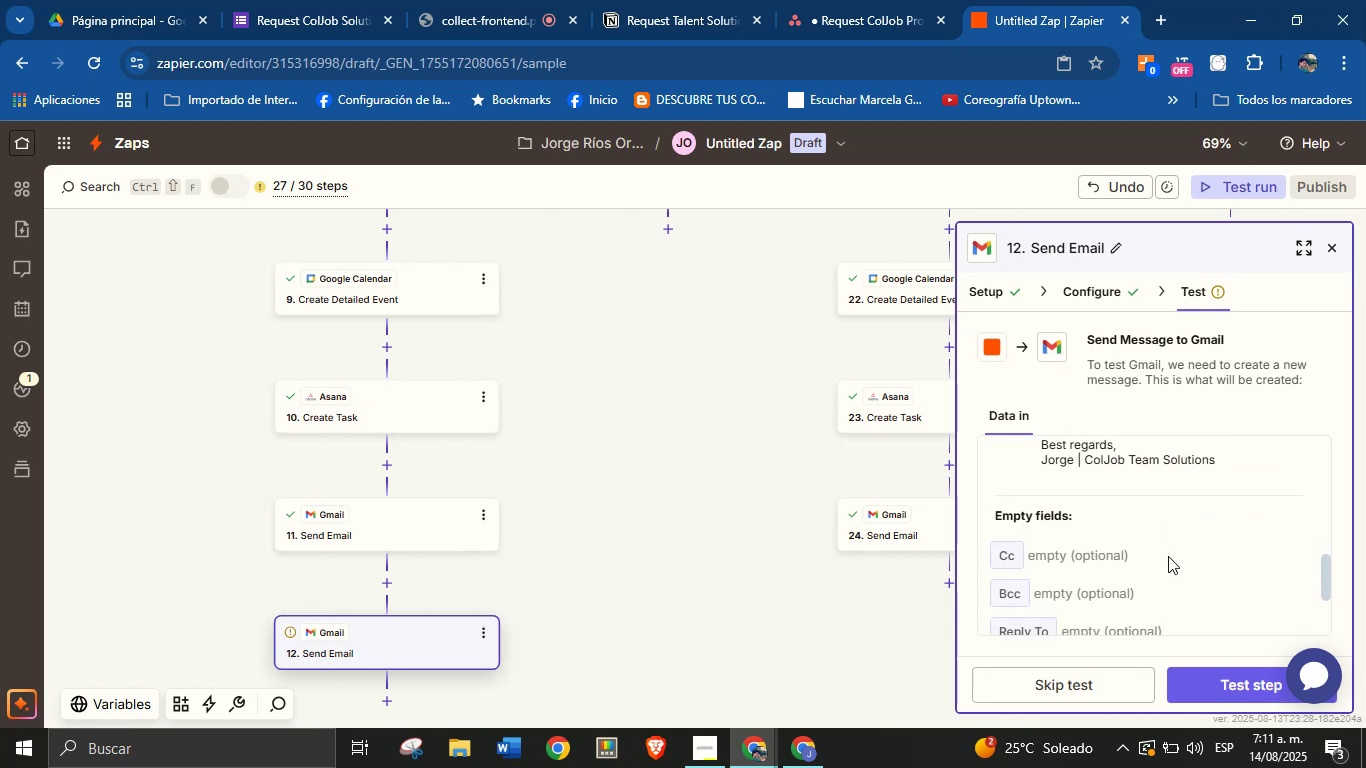 
scroll: coordinate [1197, 683], scroll_direction: none, amount: 0.0
 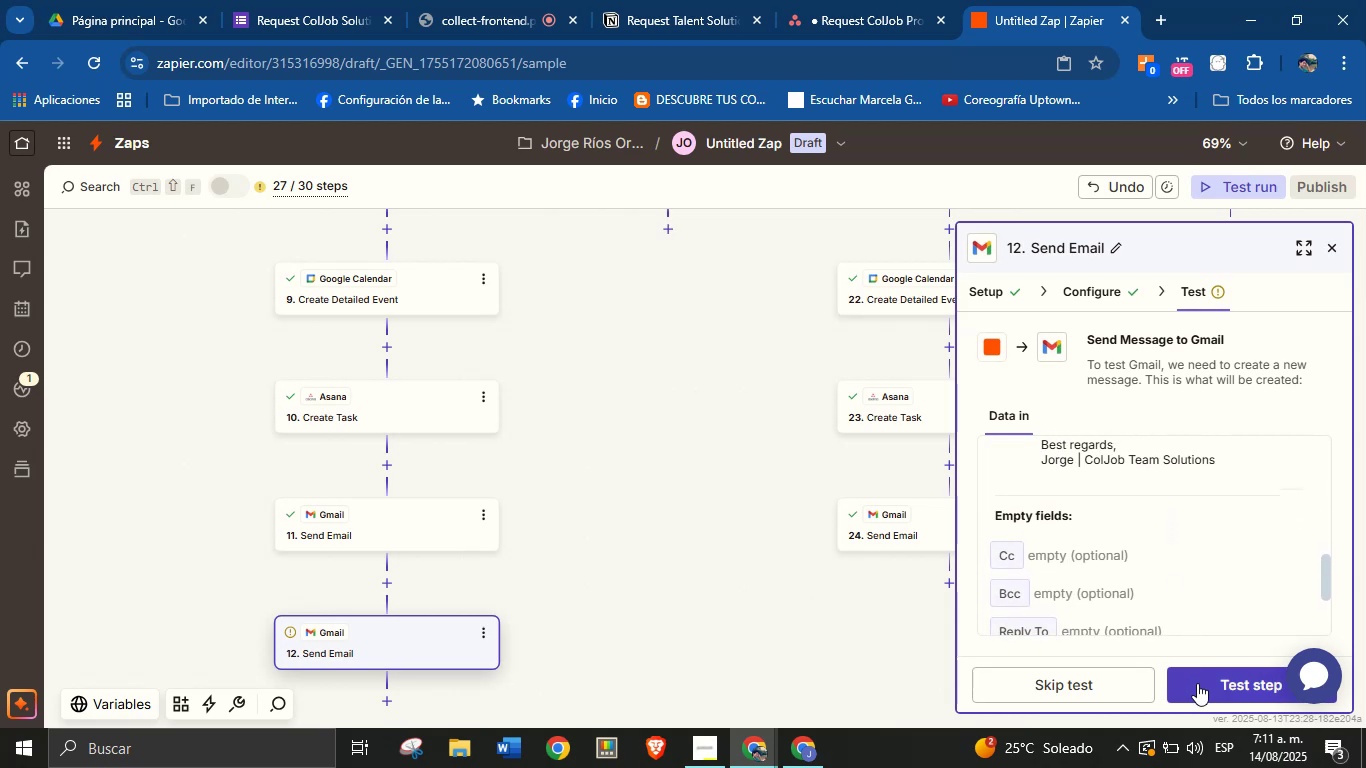 
left_click([1197, 683])
 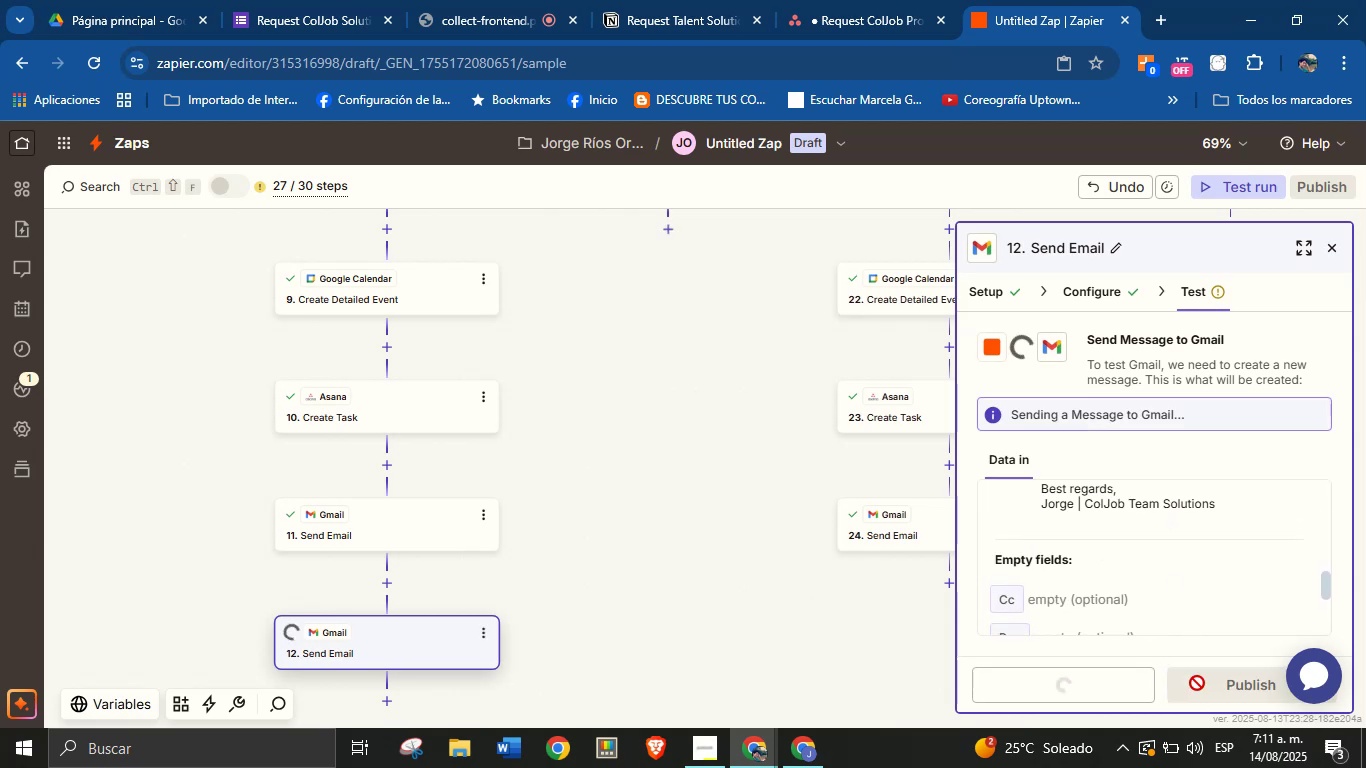 
mouse_move([1168, 655])
 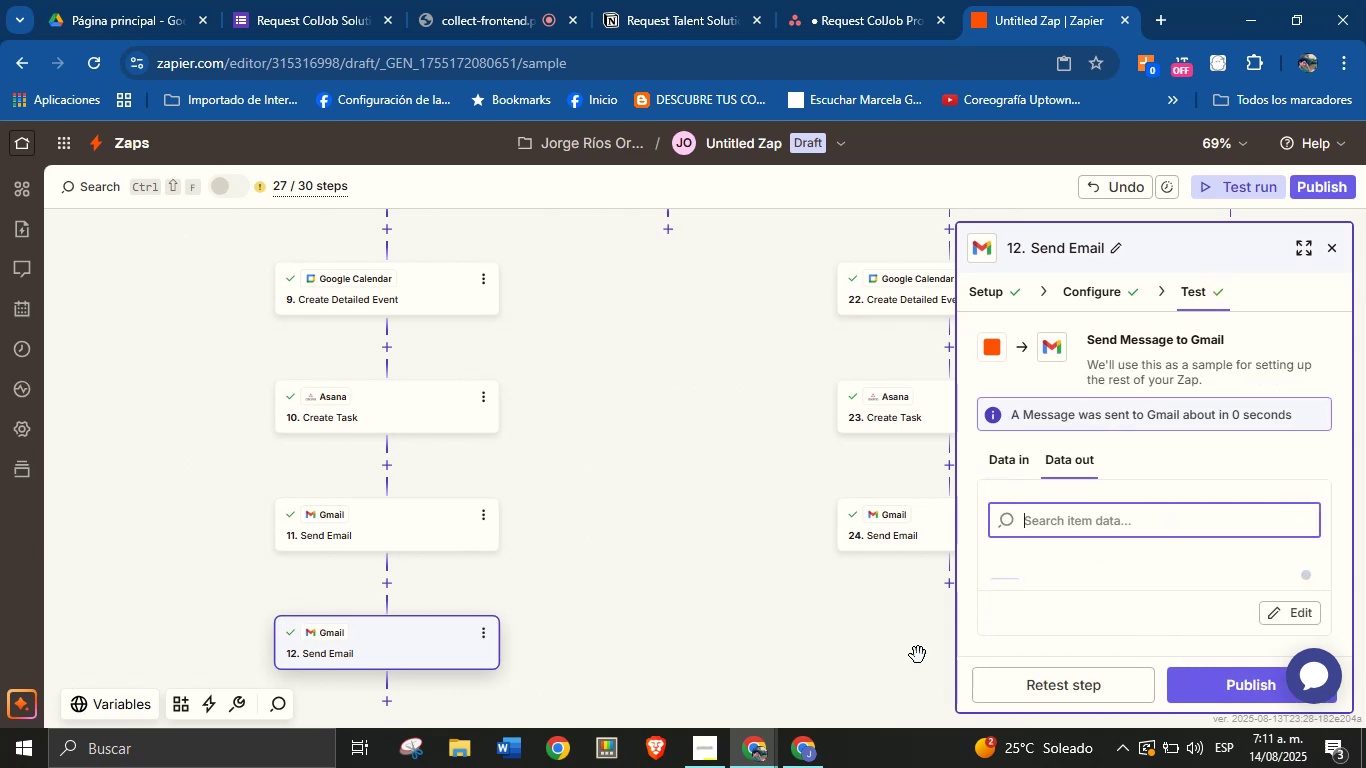 
left_click_drag(start_coordinate=[803, 663], to_coordinate=[629, 565])
 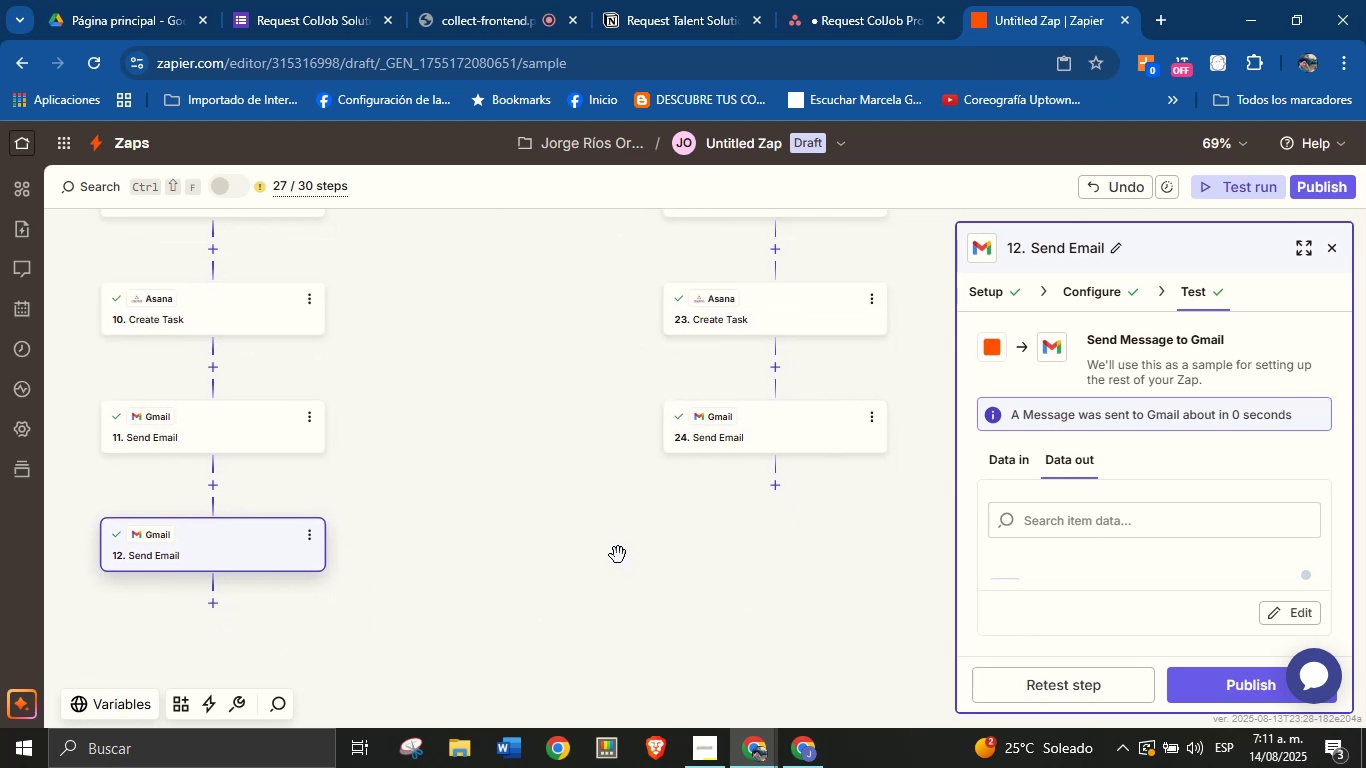 
wait(7.36)
 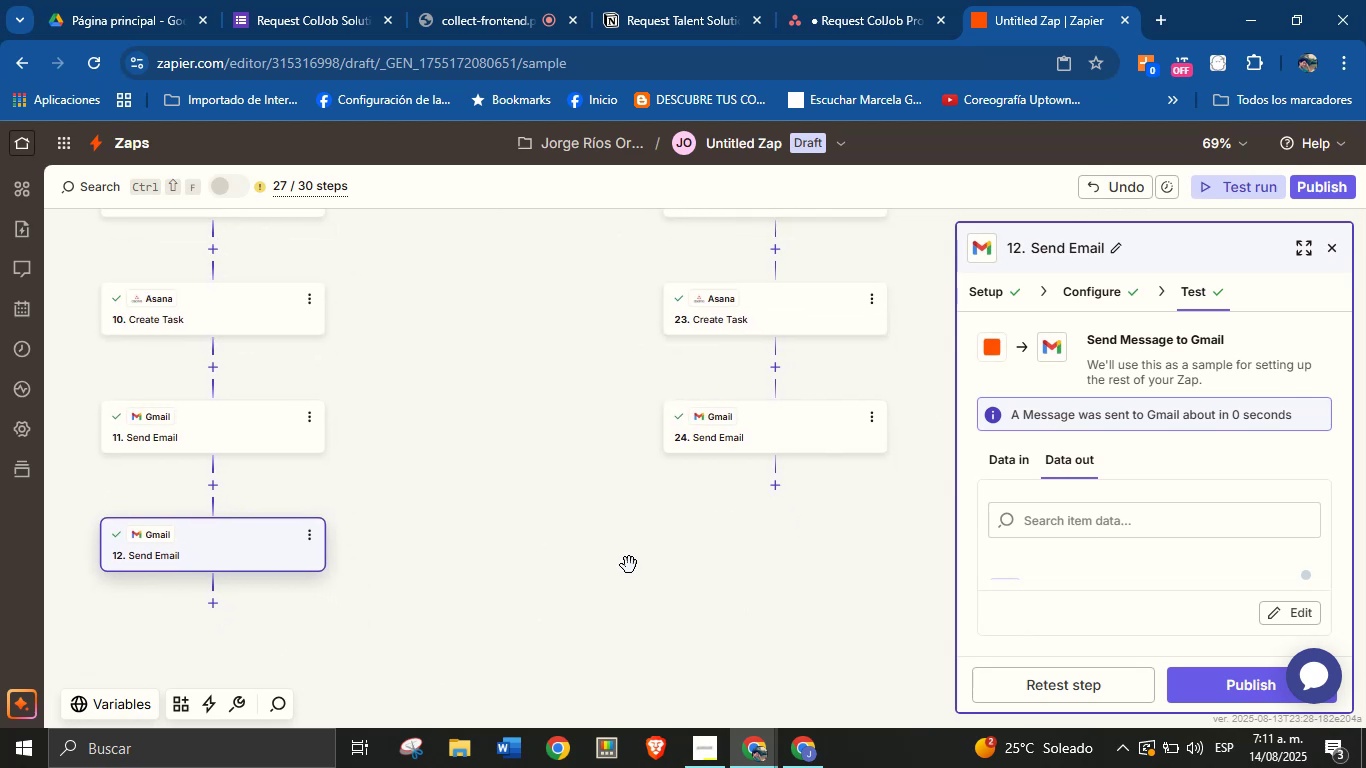 
left_click_drag(start_coordinate=[573, 407], to_coordinate=[590, 561])
 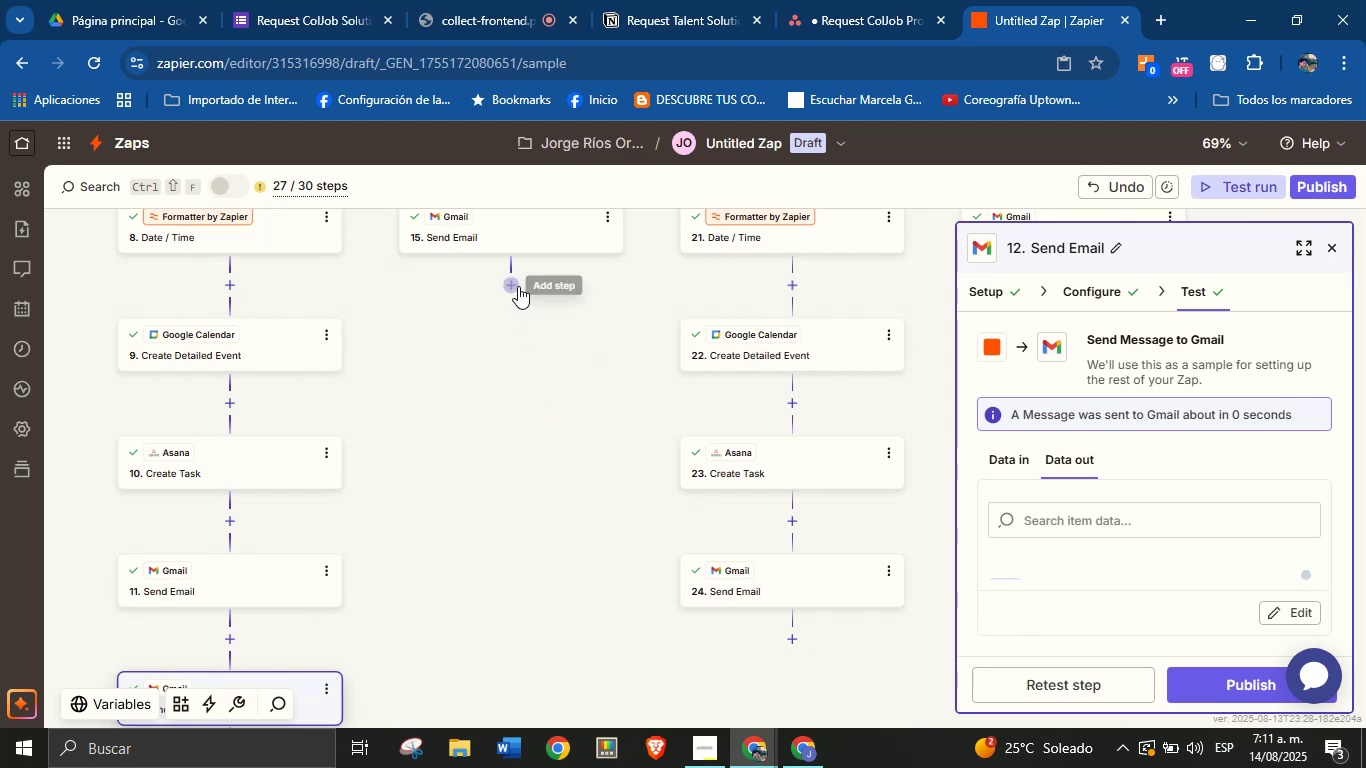 
left_click([518, 283])
 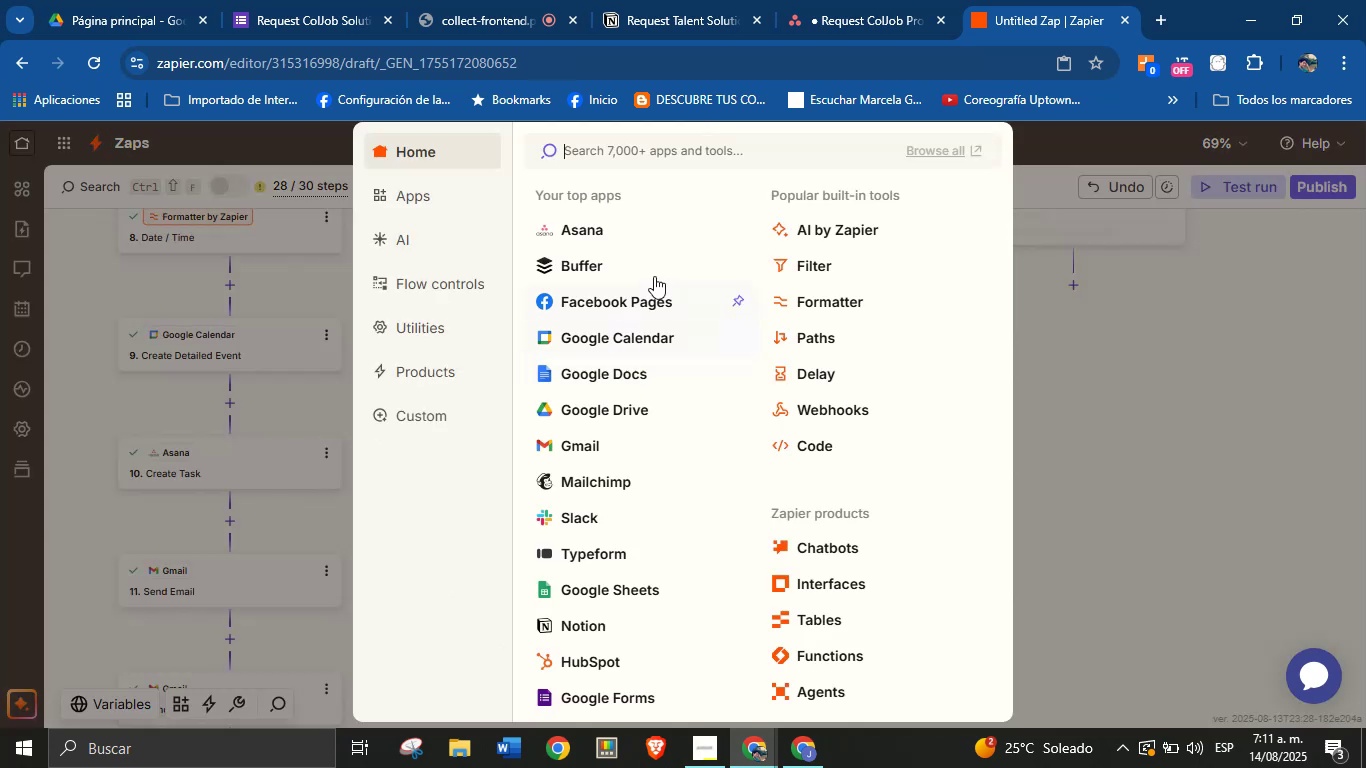 
left_click([584, 444])
 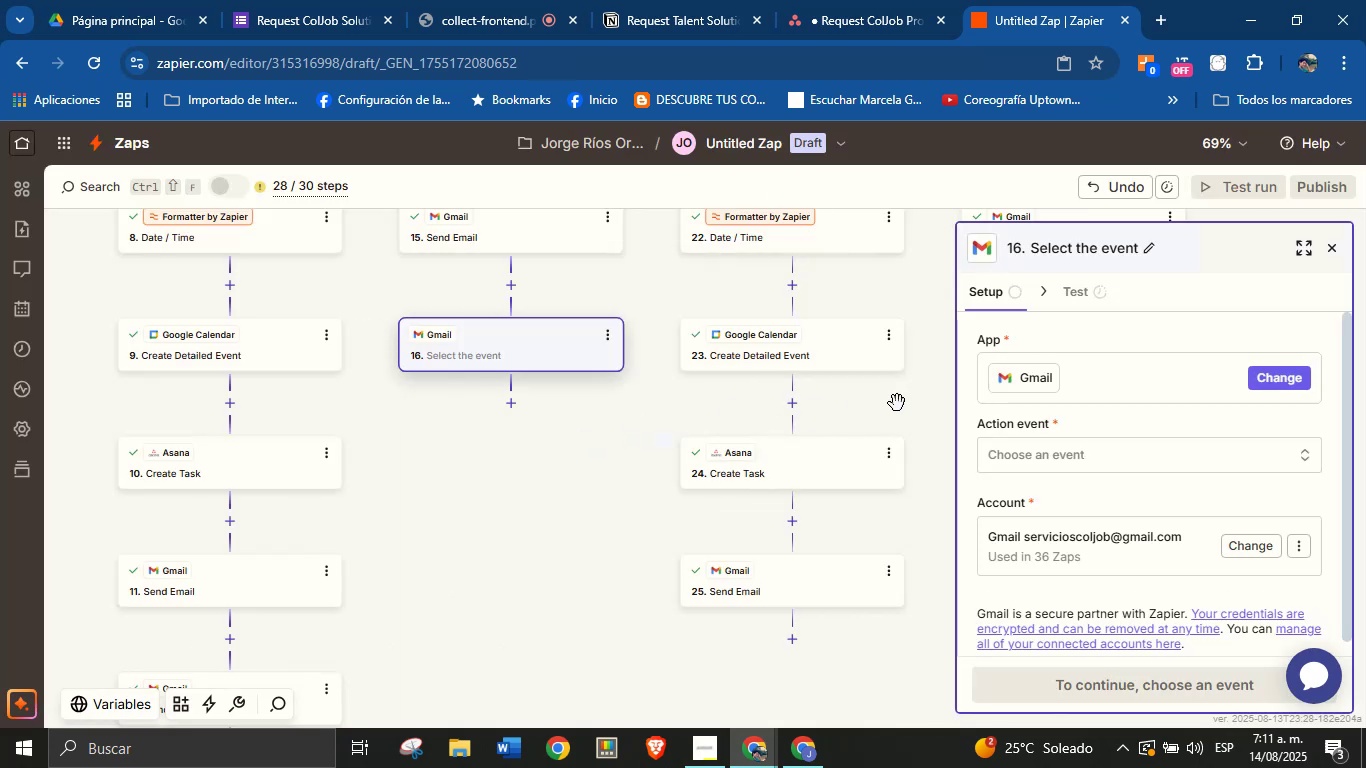 
left_click([986, 456])
 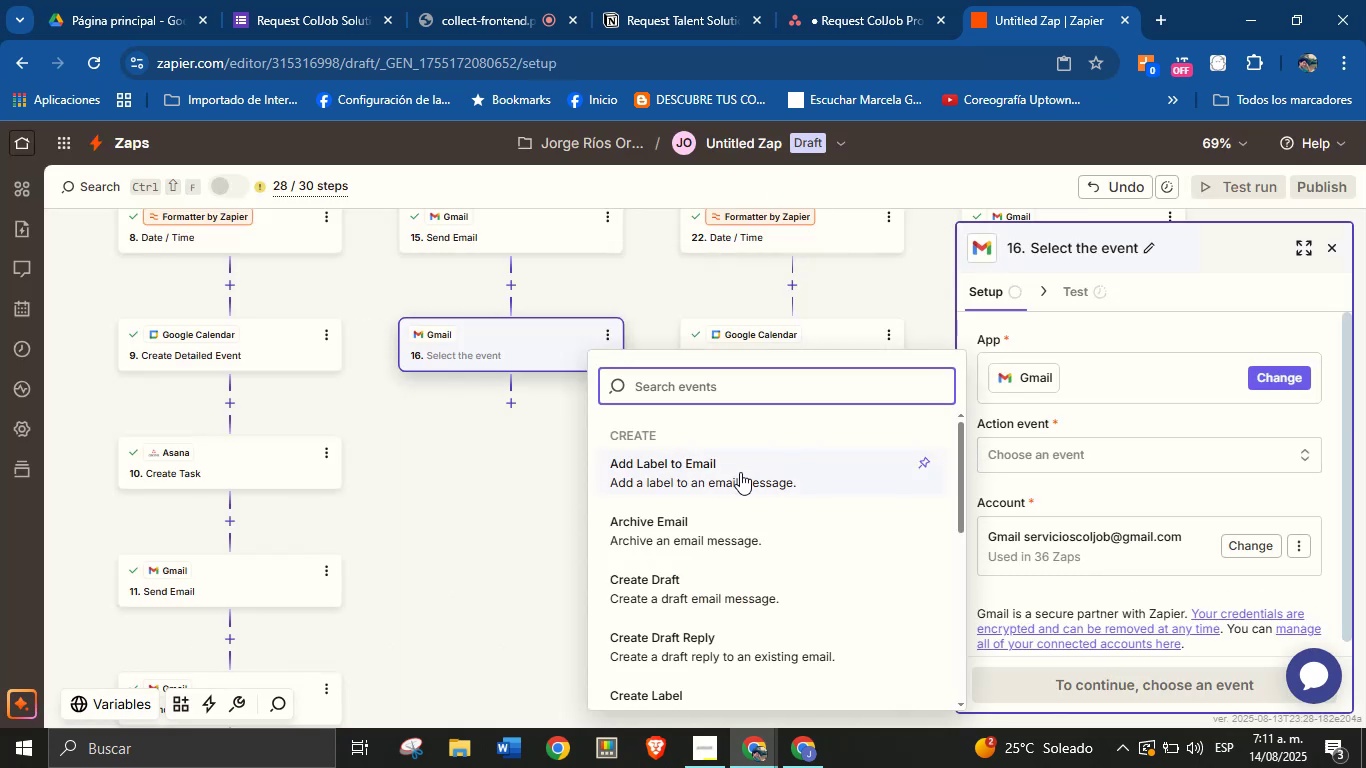 
type(send)
 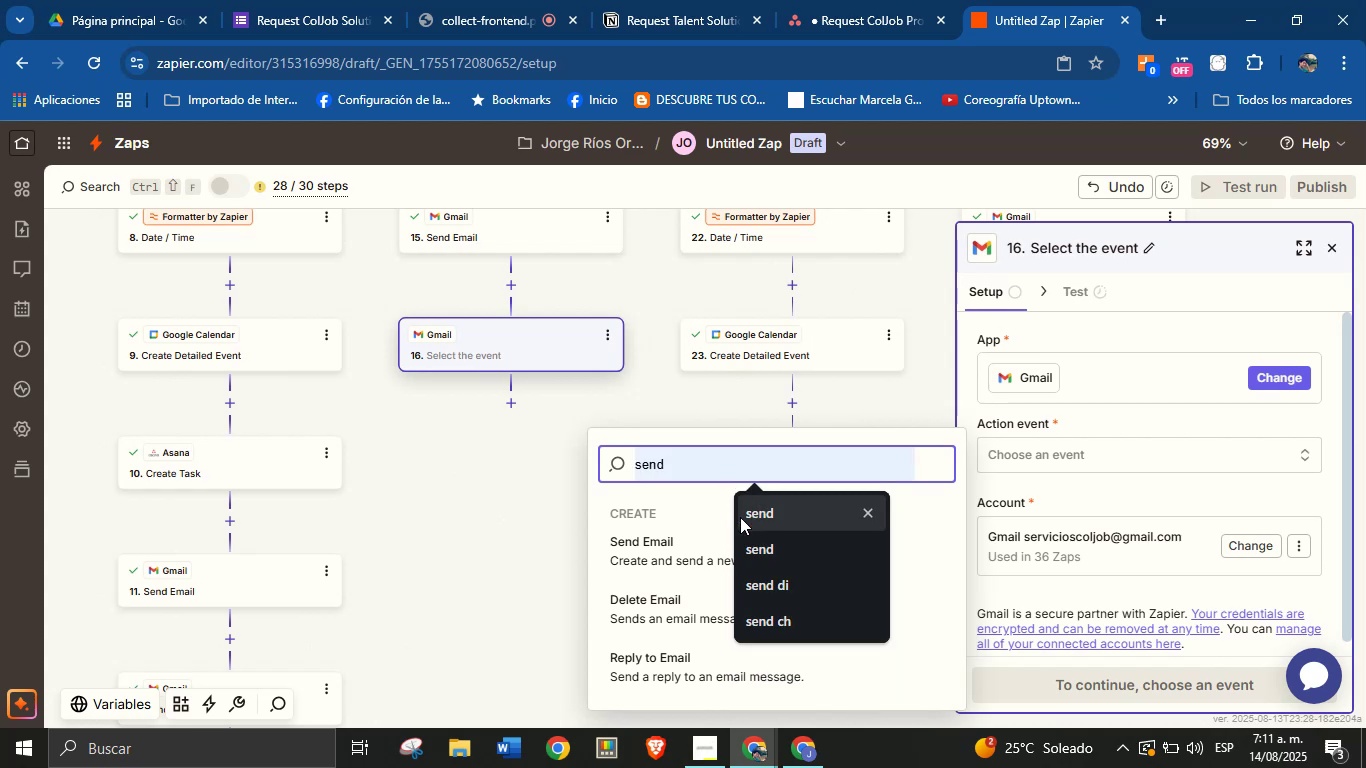 
left_click([684, 544])
 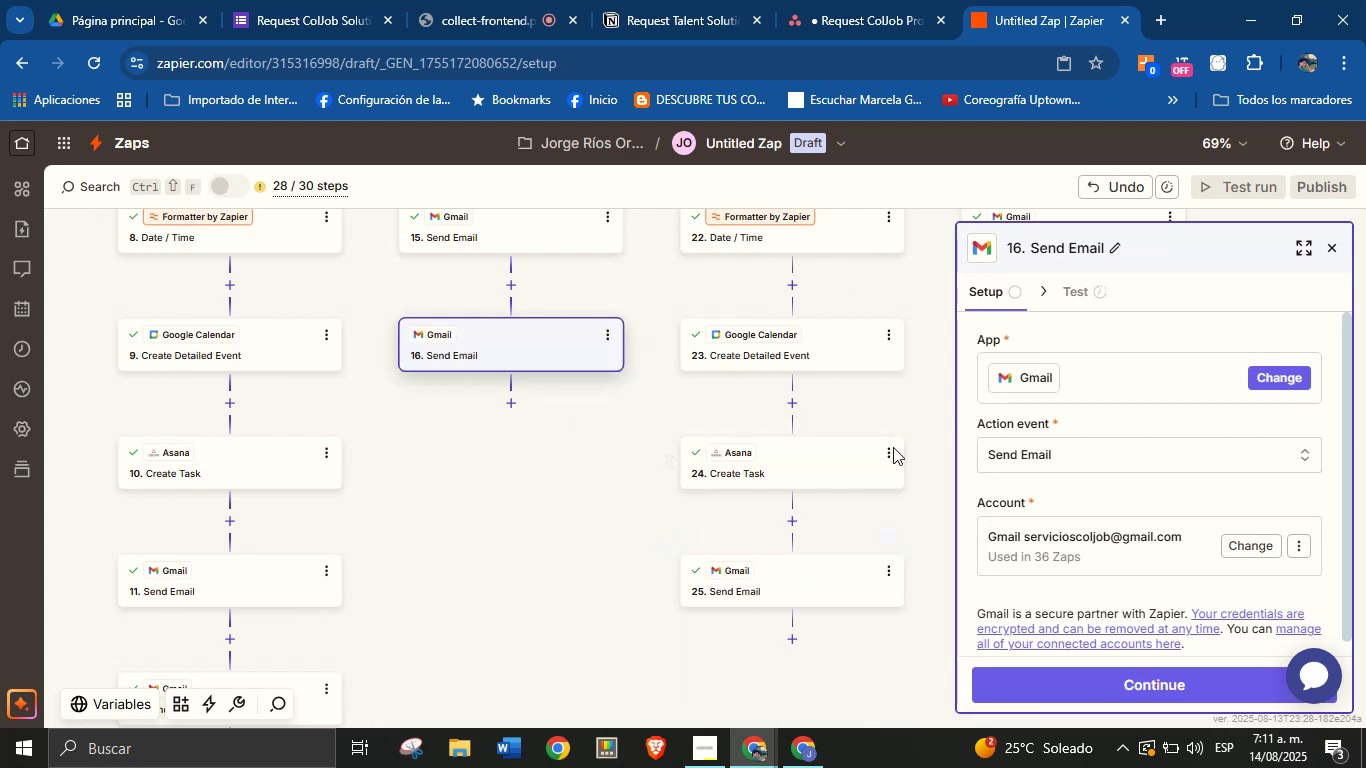 
scroll: coordinate [1123, 443], scroll_direction: up, amount: 1.0
 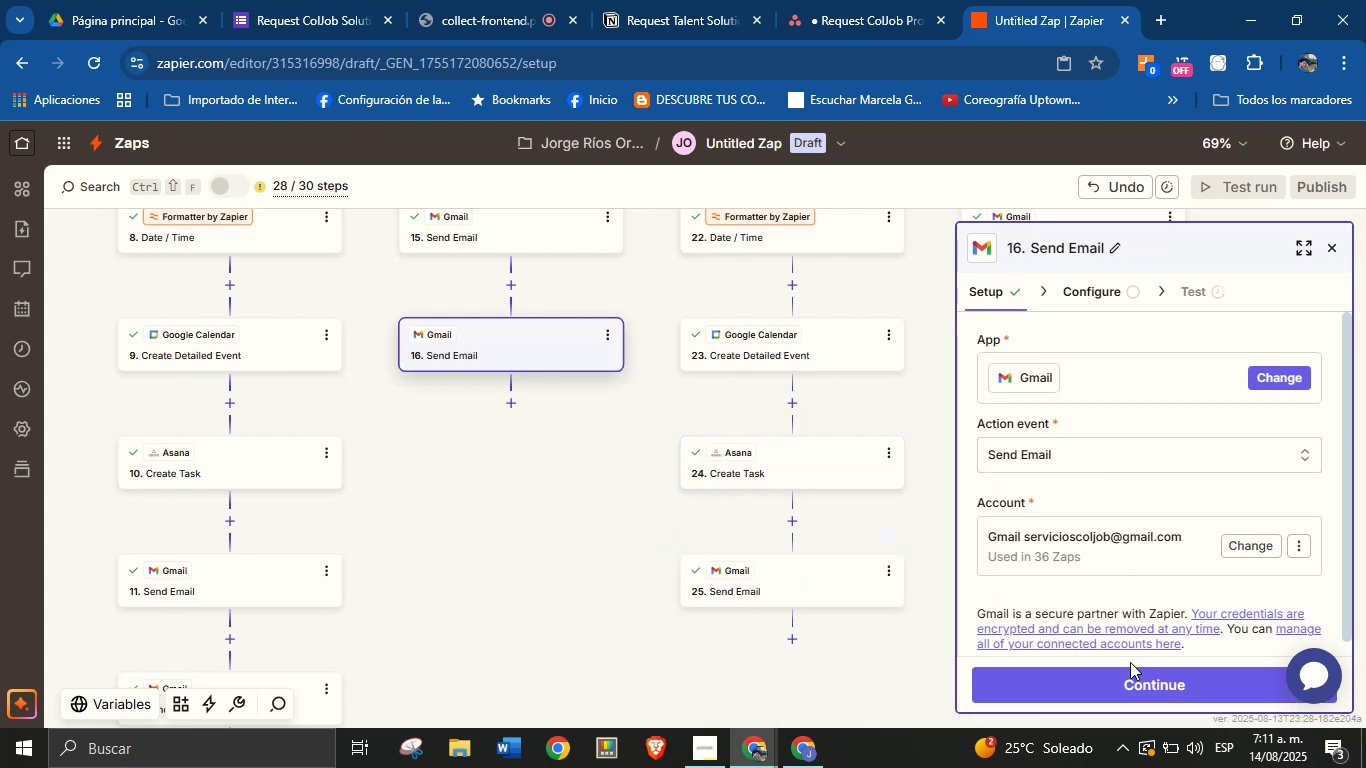 
left_click([1130, 684])
 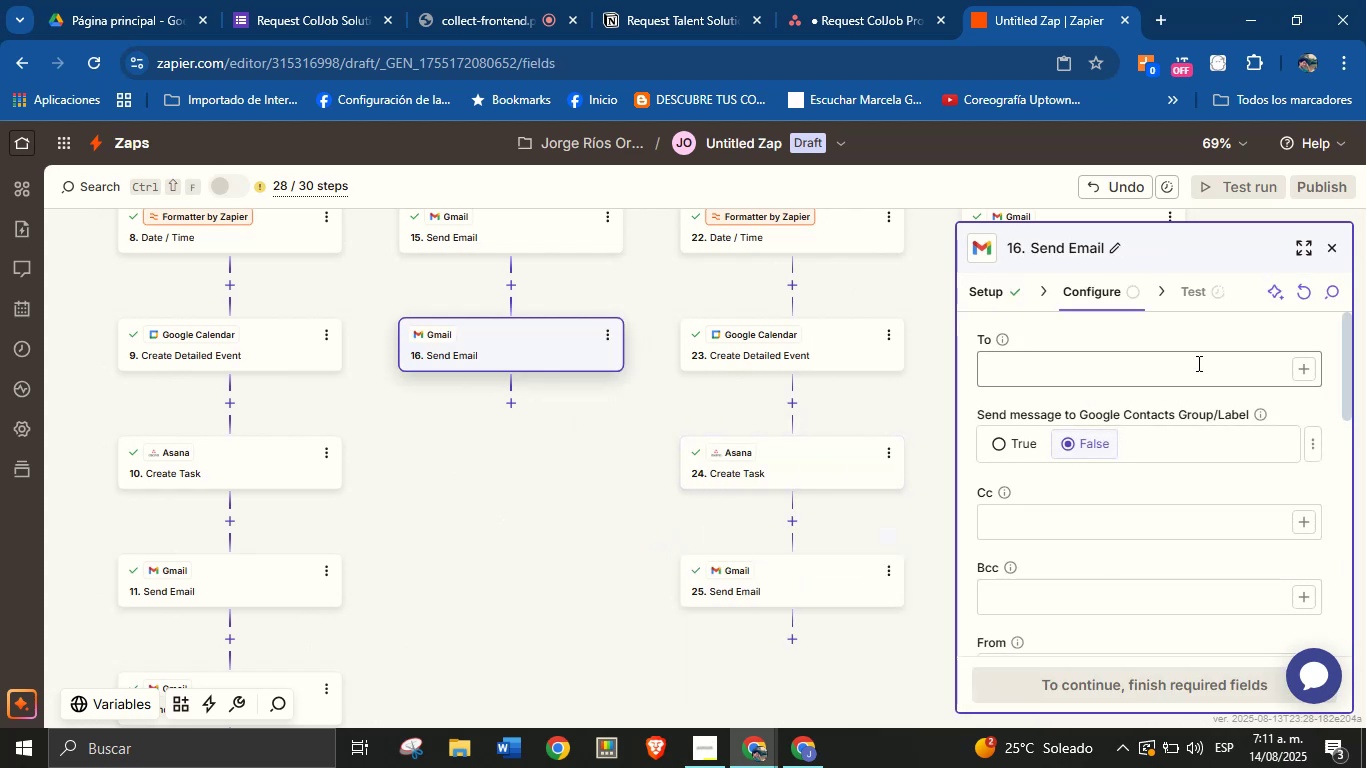 
left_click([1190, 366])
 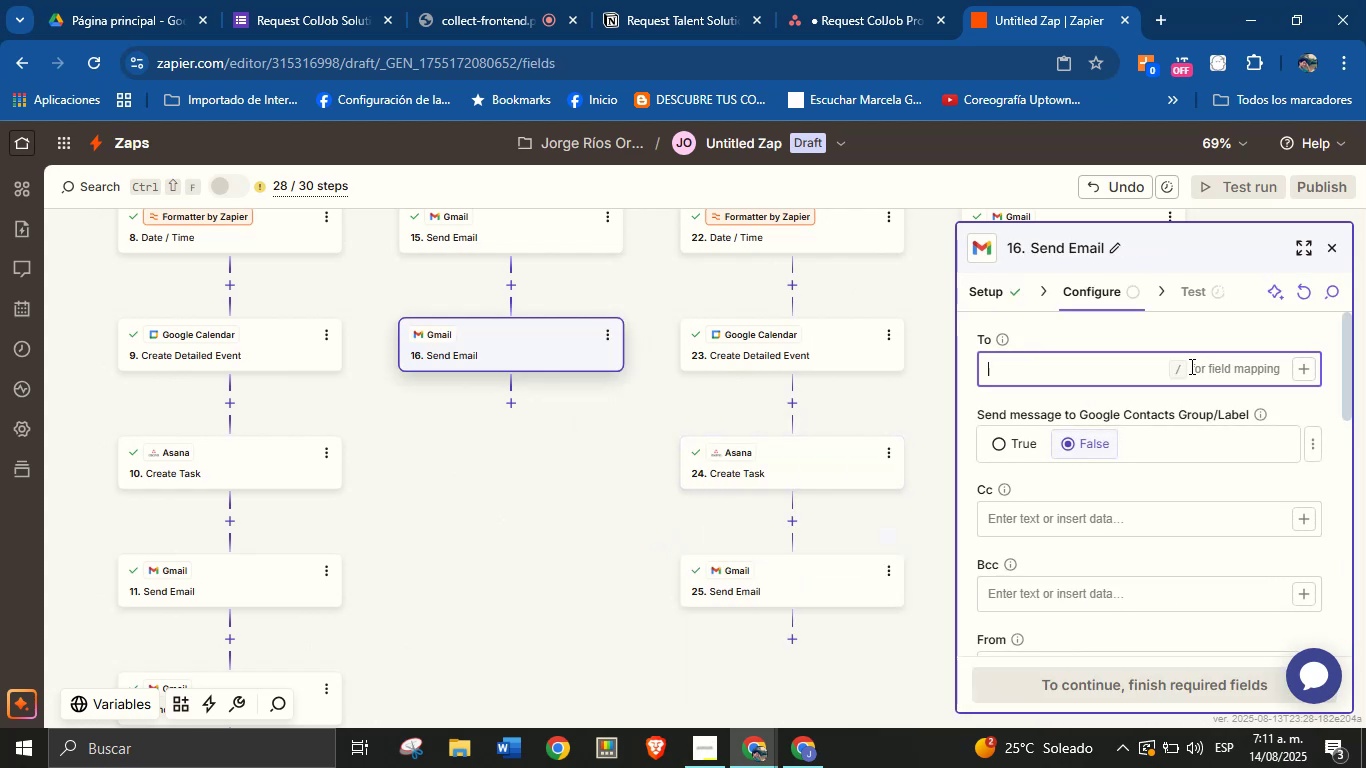 
type(jorge.fluency)
 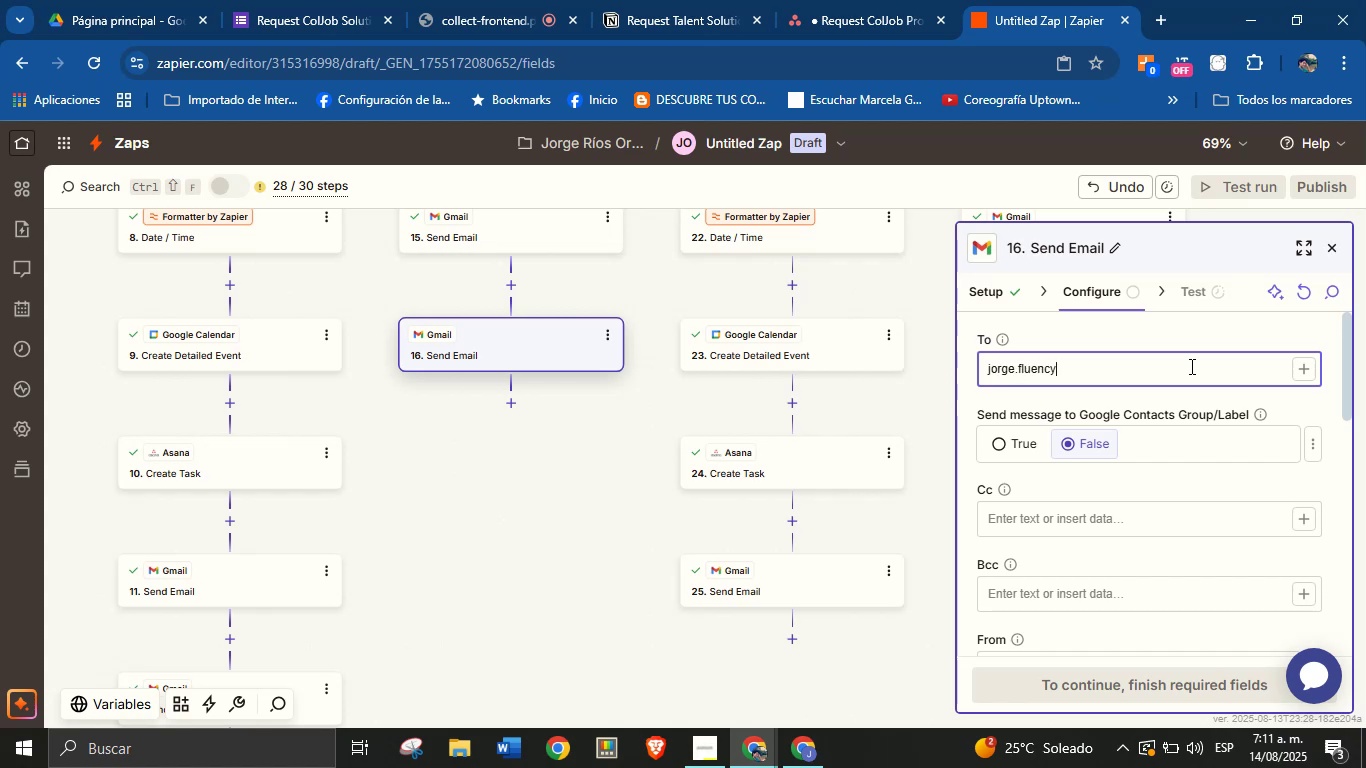 
key(Alt+Control+Q)
 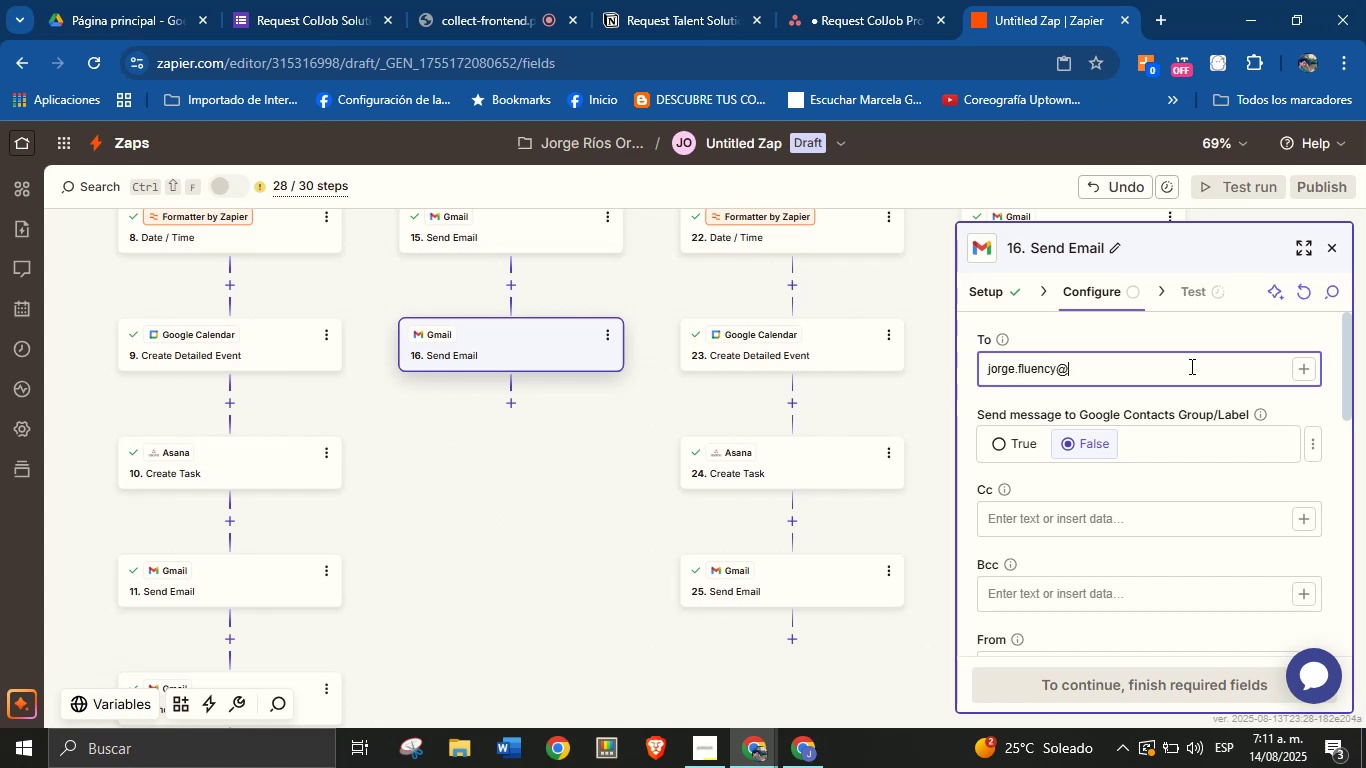 
type(gmail.com)
 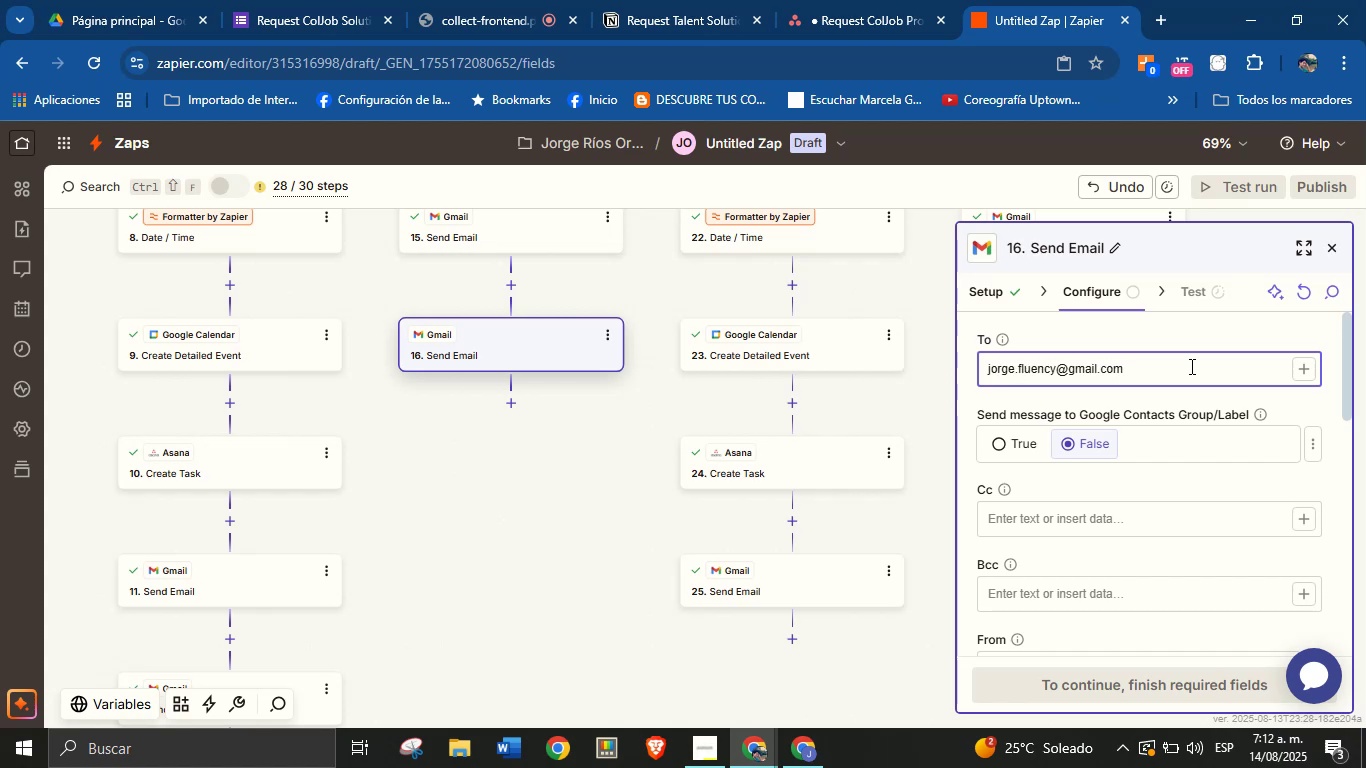 
scroll: coordinate [1189, 501], scroll_direction: down, amount: 1.0
 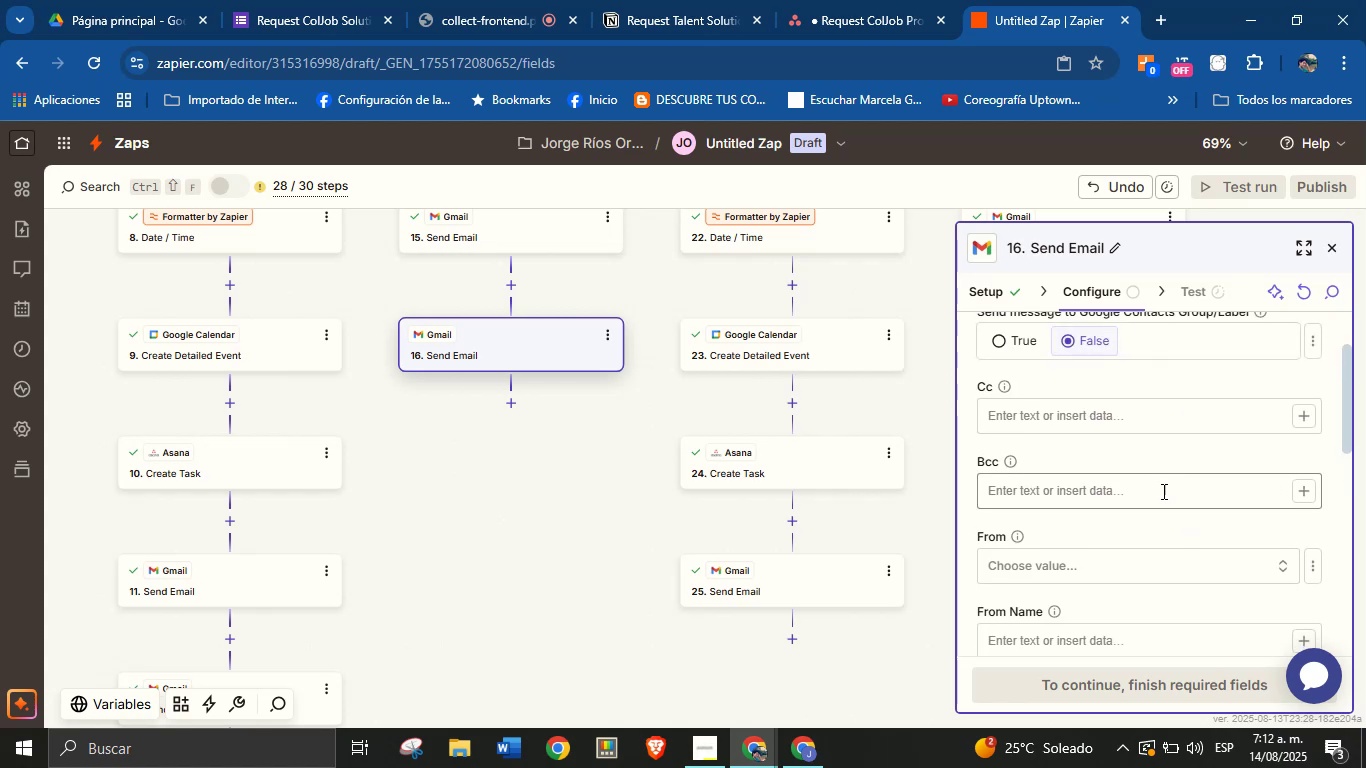 
left_click([1148, 560])
 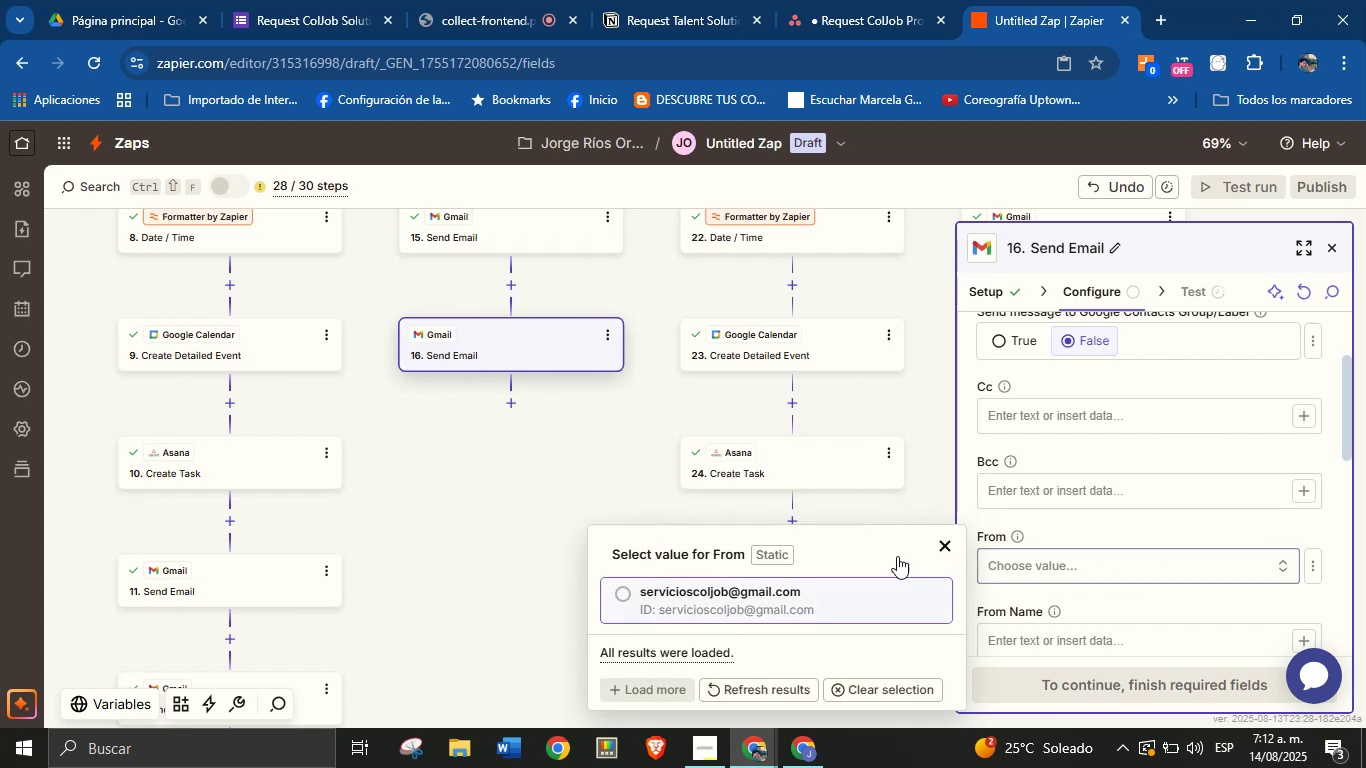 
left_click([811, 597])
 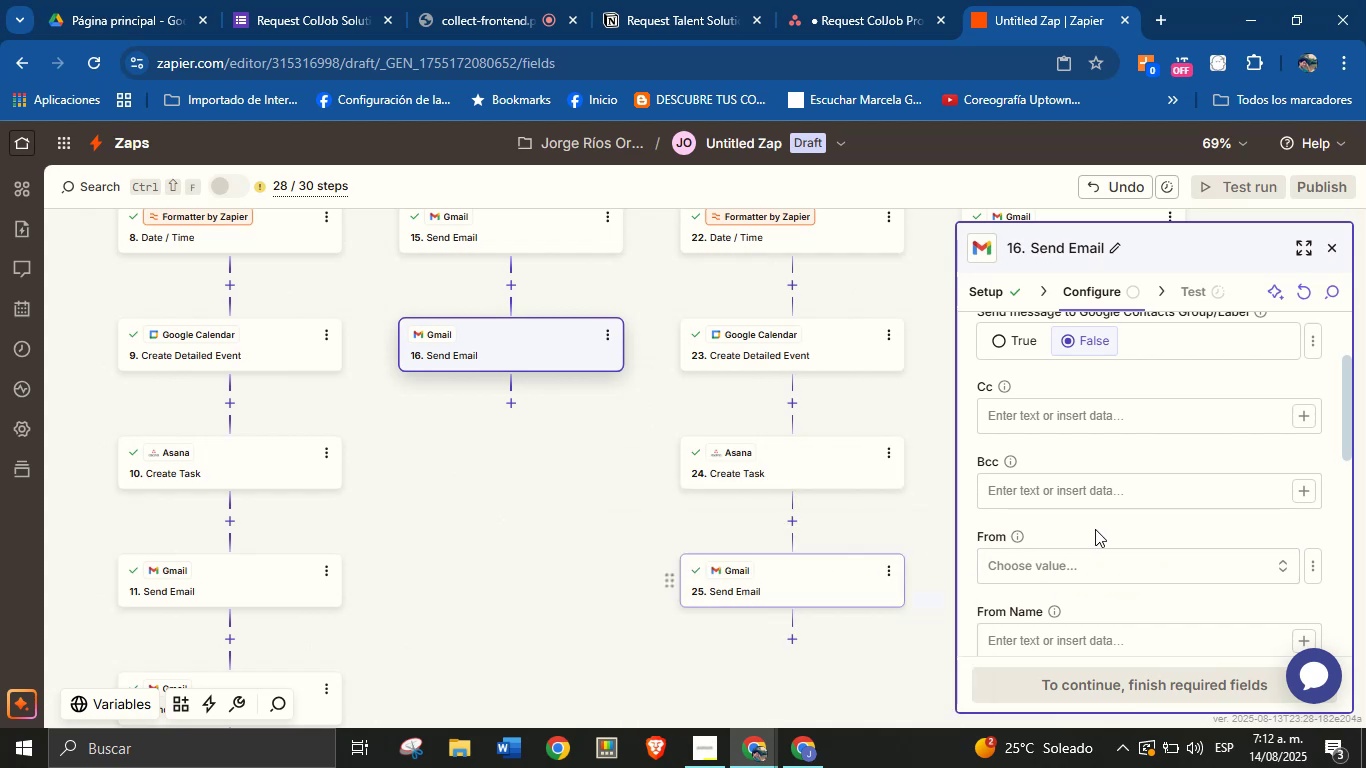 
left_click([1095, 529])
 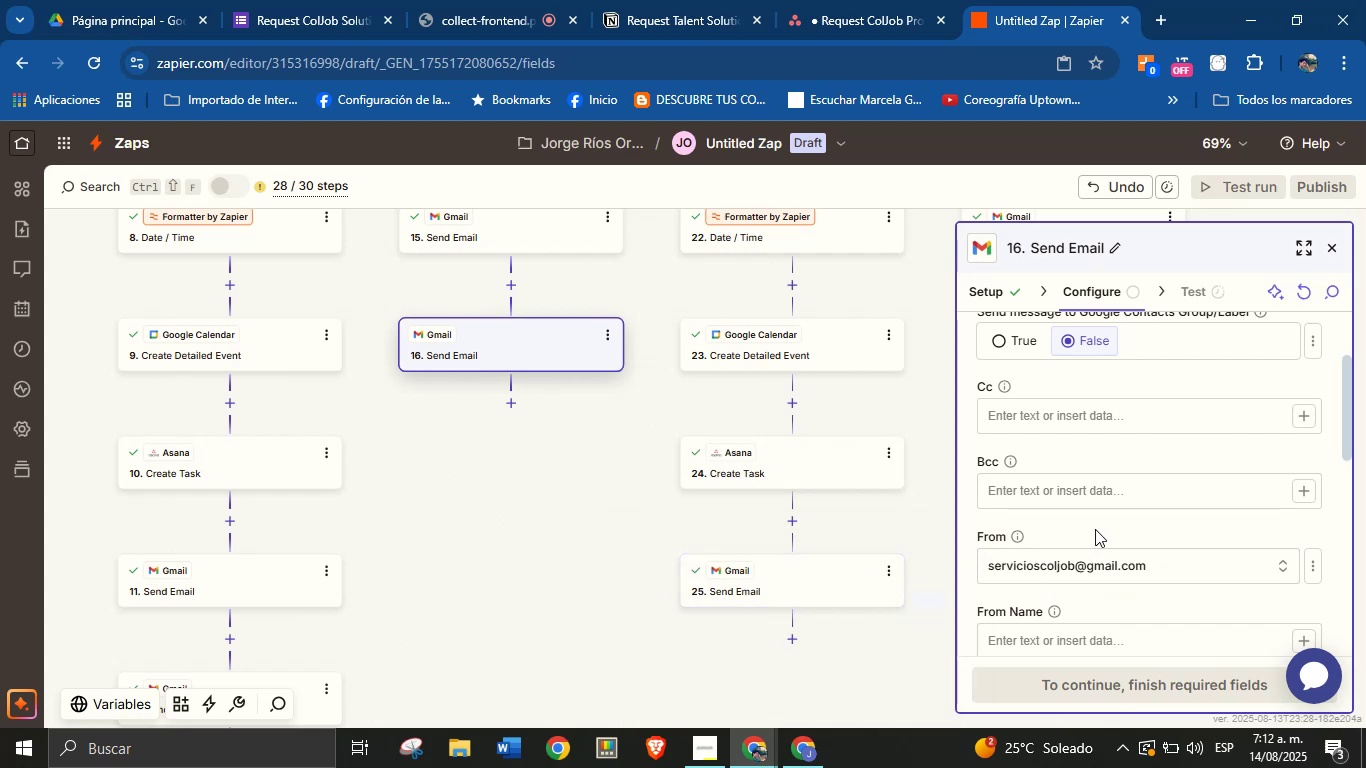 
scroll: coordinate [1120, 513], scroll_direction: down, amount: 1.0
 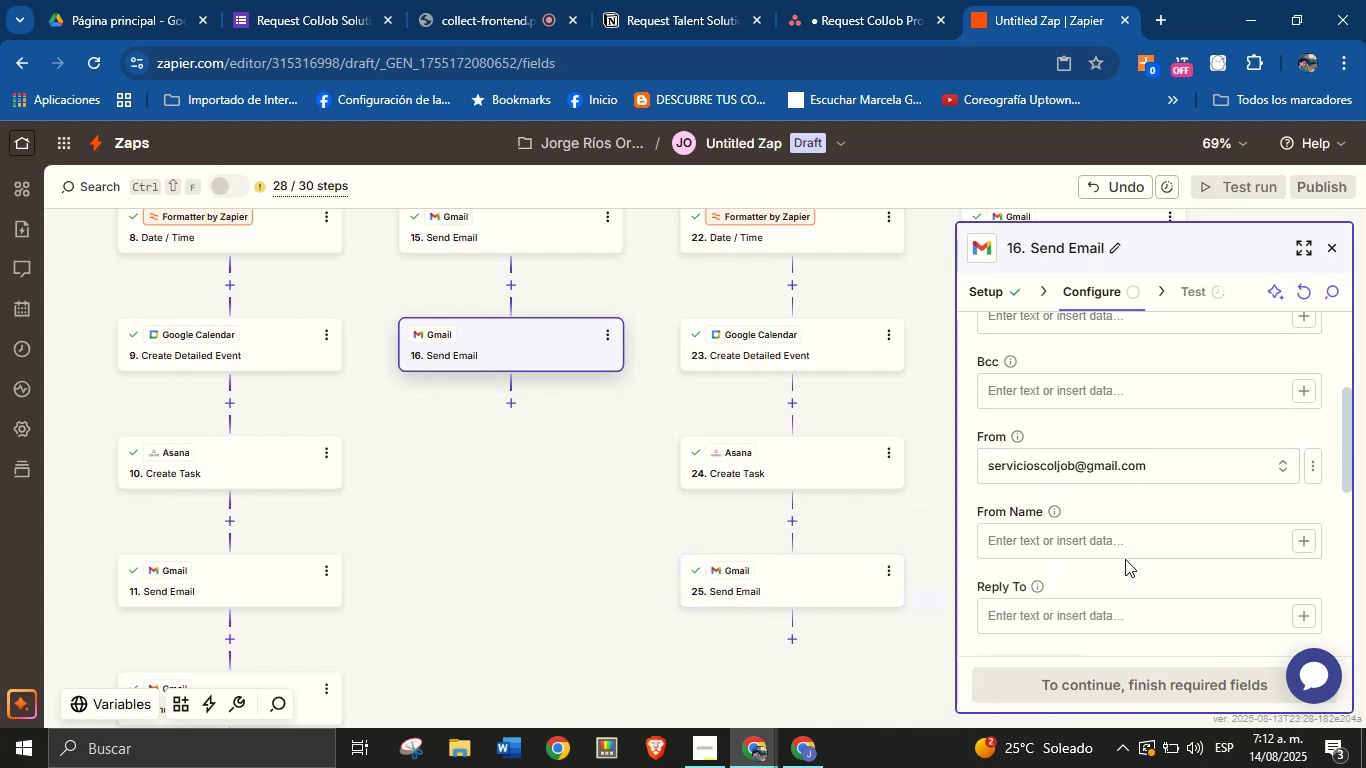 
left_click([1125, 551])
 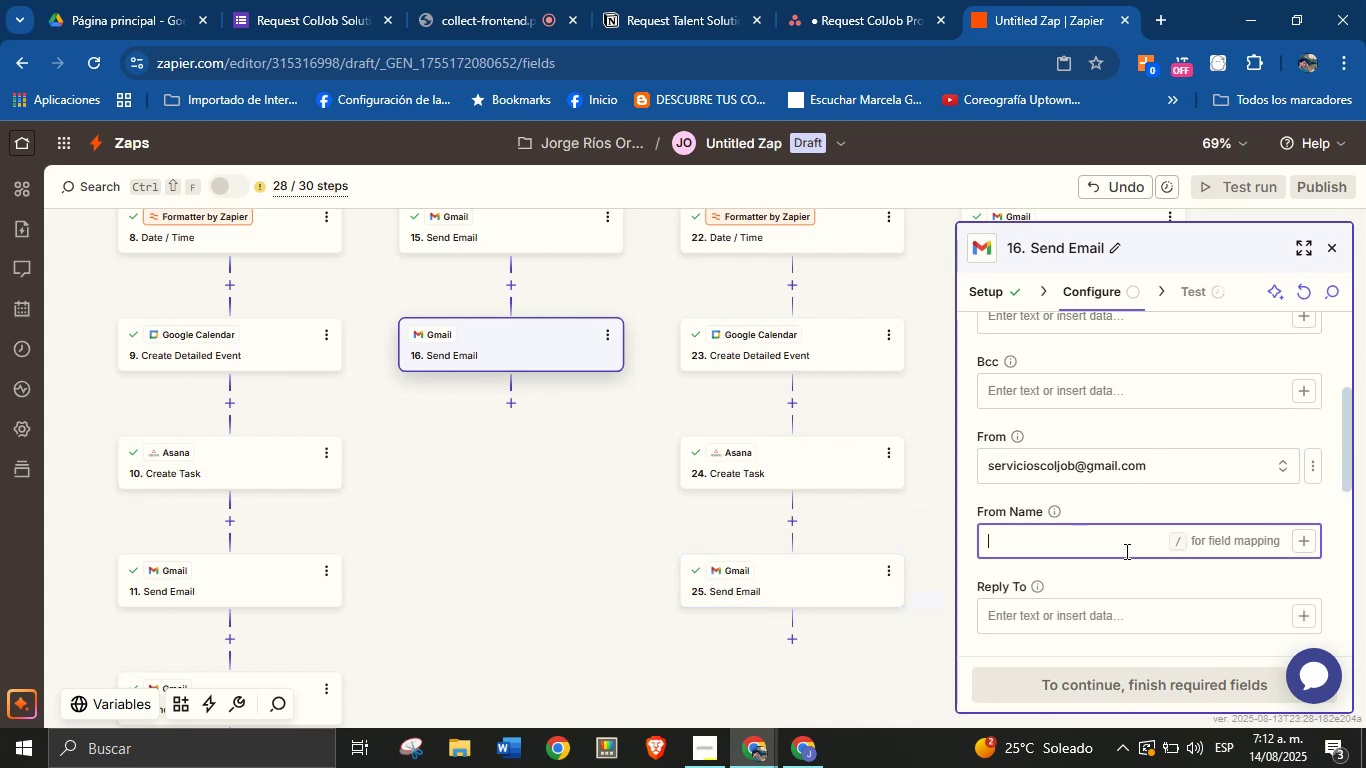 
type(Jorge from ColJob)
 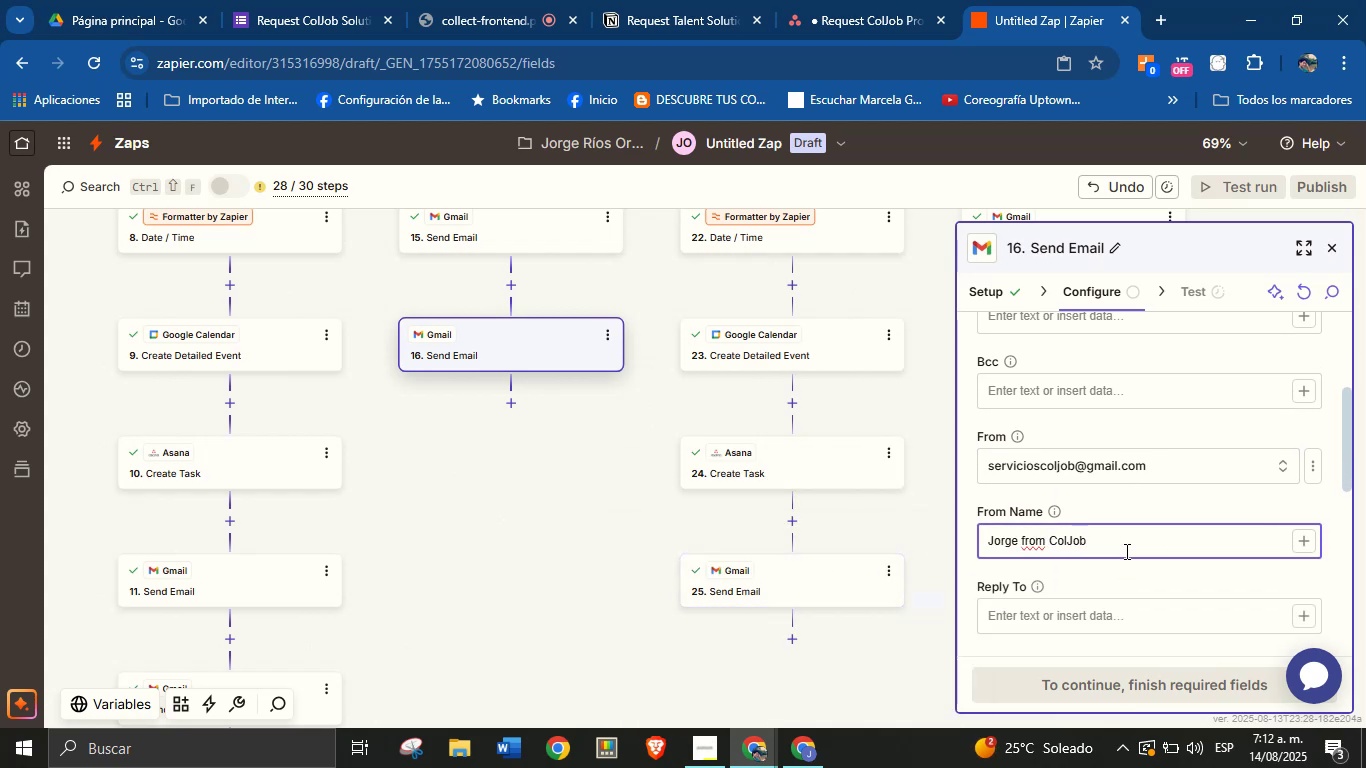 
left_click([1150, 589])
 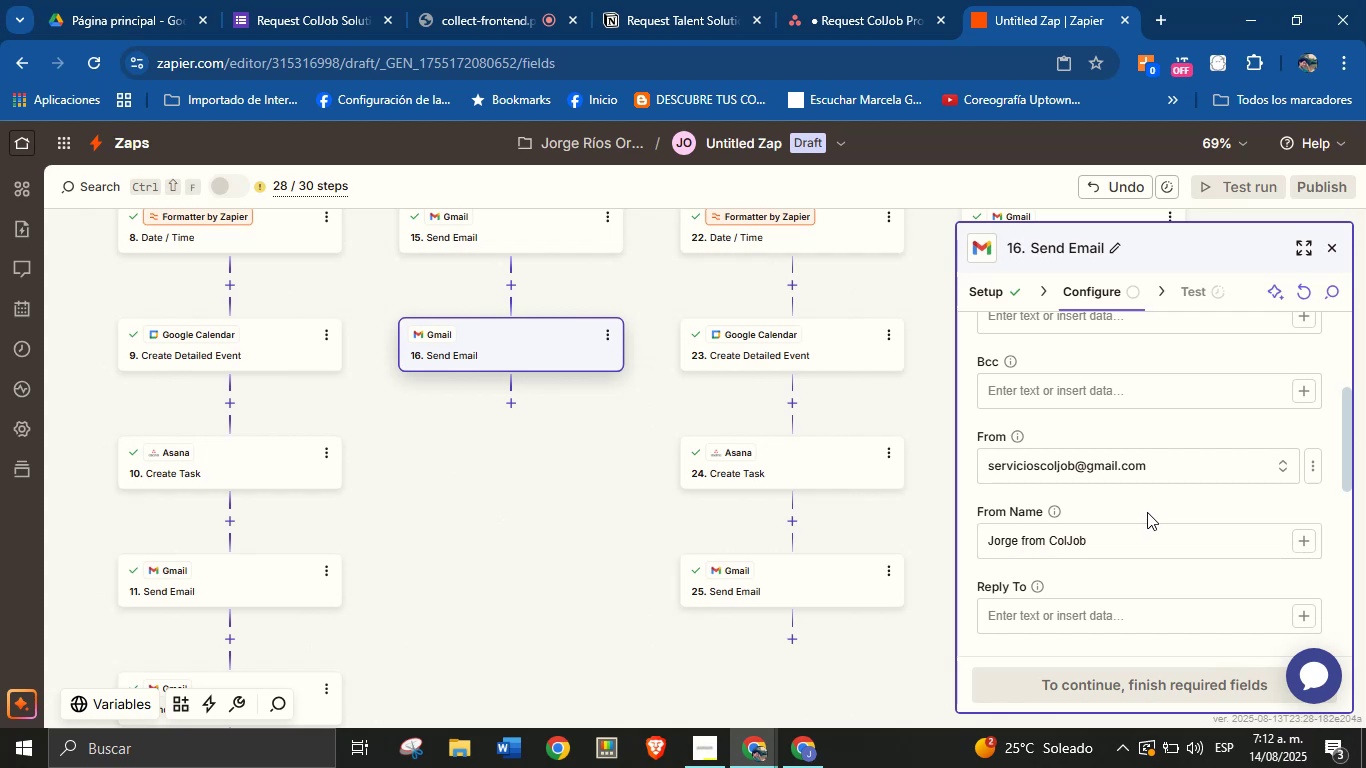 
scroll: coordinate [1147, 512], scroll_direction: none, amount: 0.0
 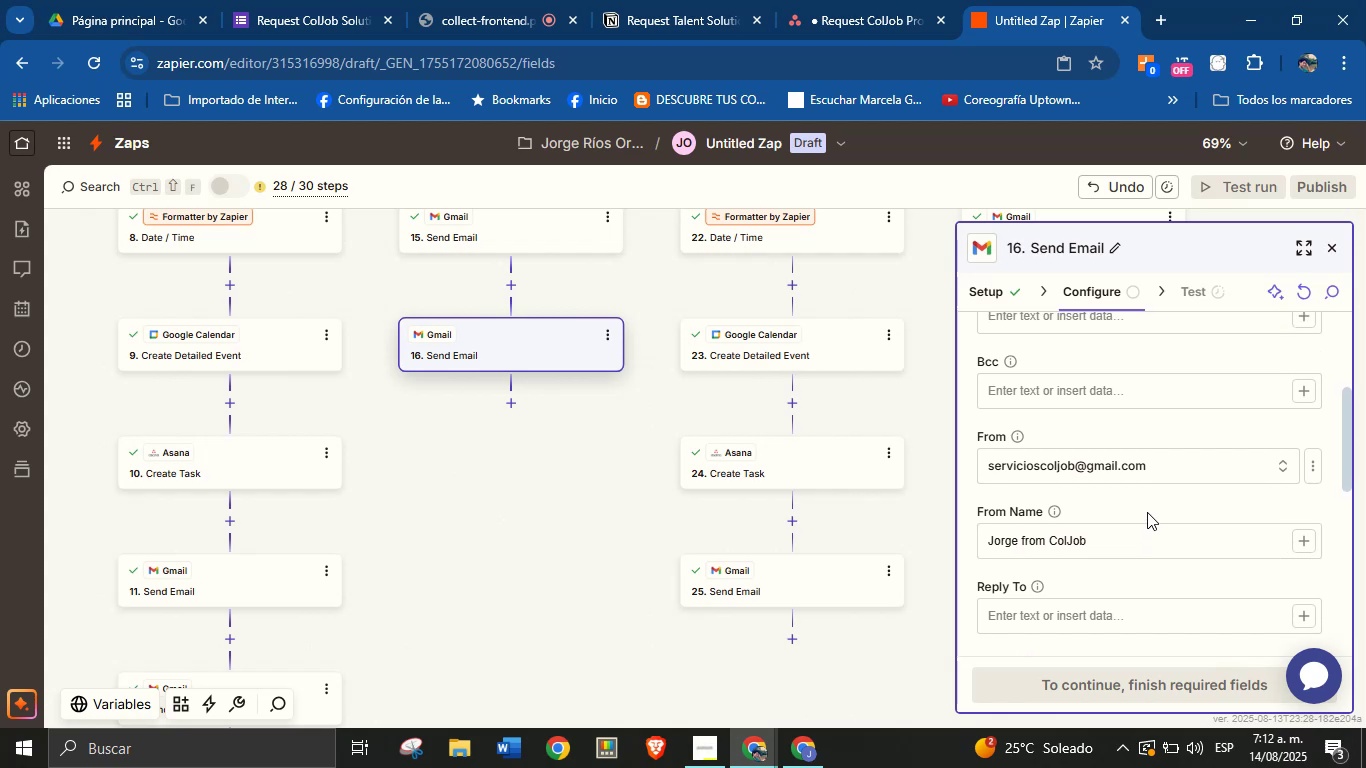 
scroll: coordinate [1147, 507], scroll_direction: down, amount: 2.0
 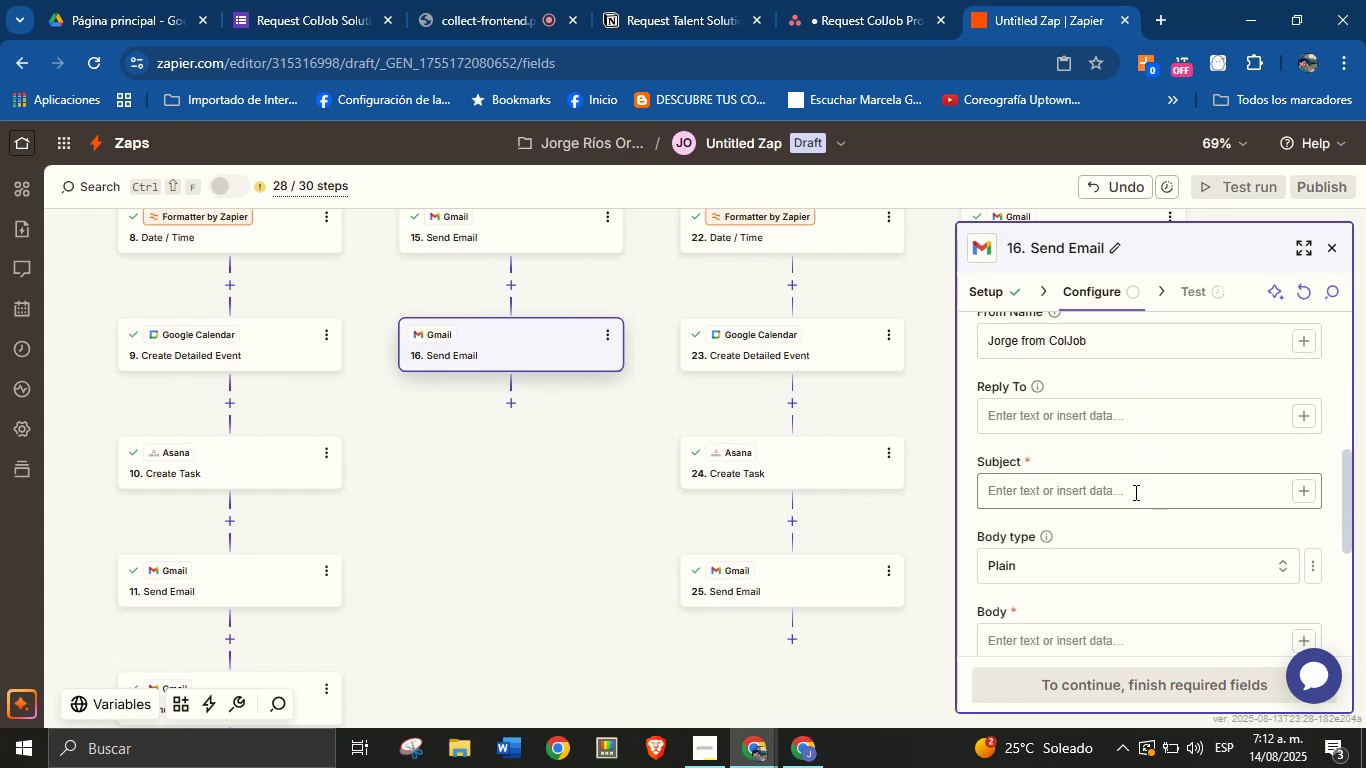 
wait(11.85)
 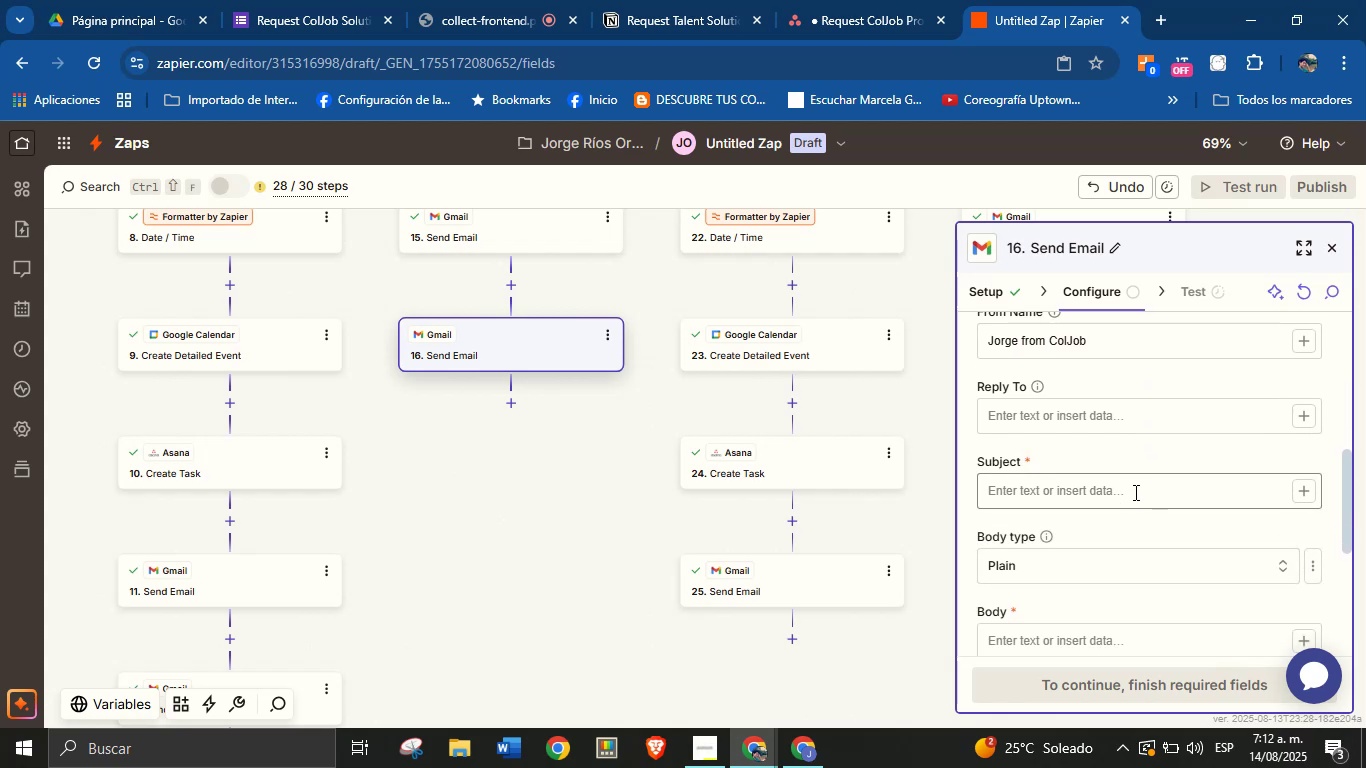 
left_click([1132, 486])
 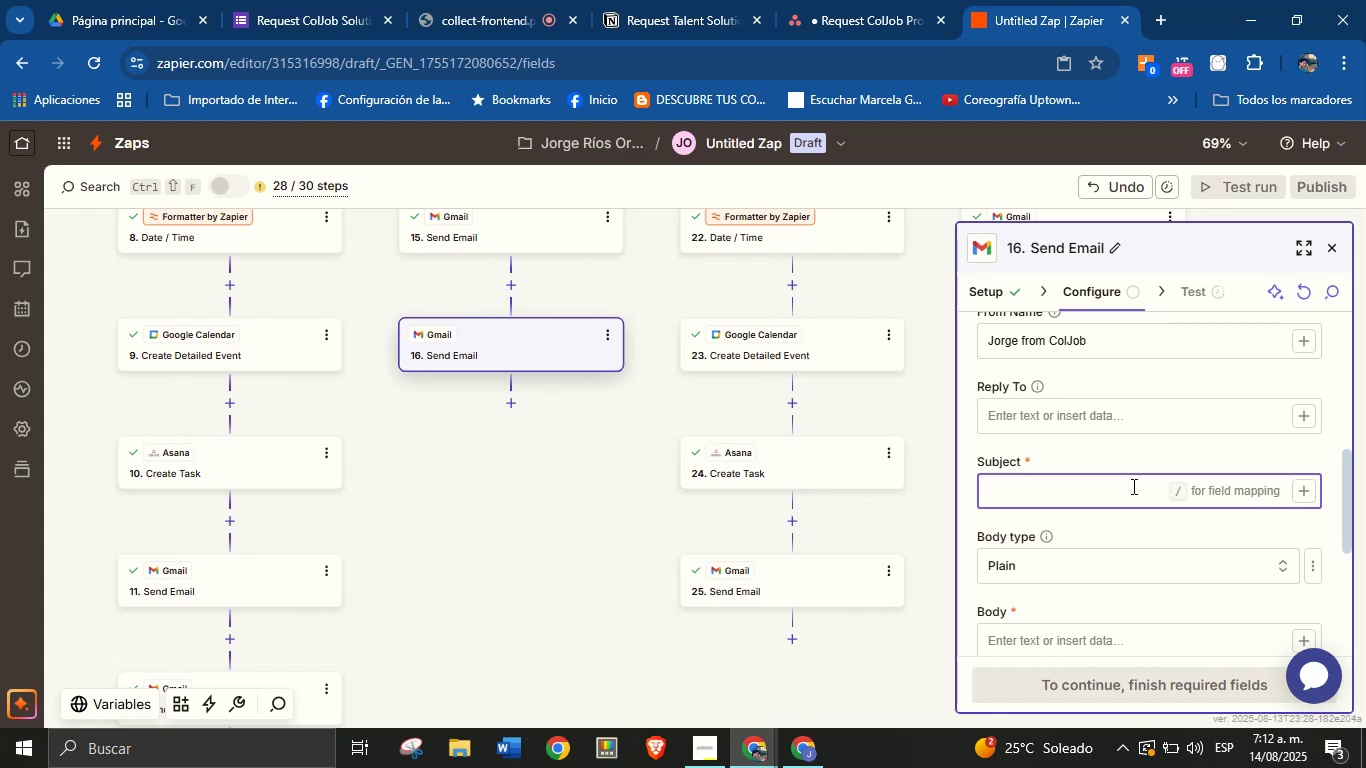 
key(Meta+V)
 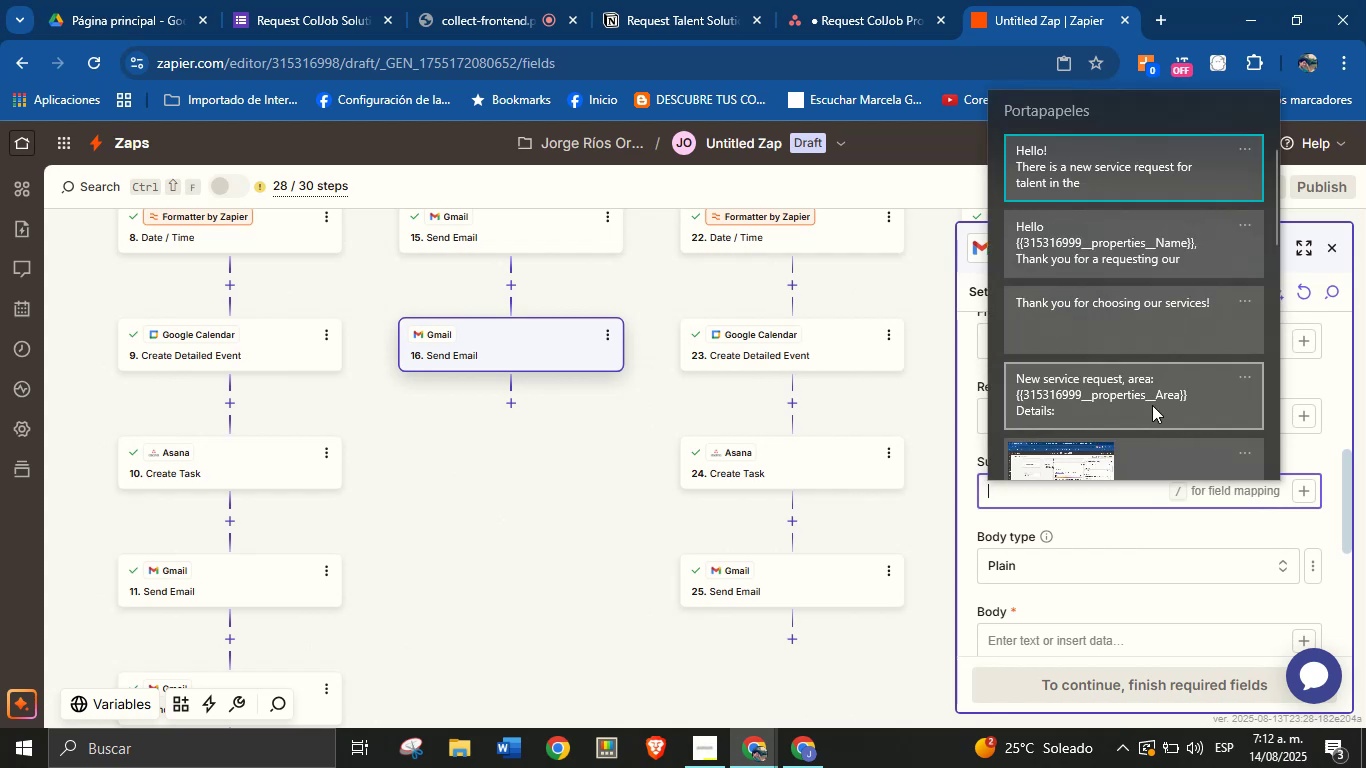 
left_click([1154, 522])
 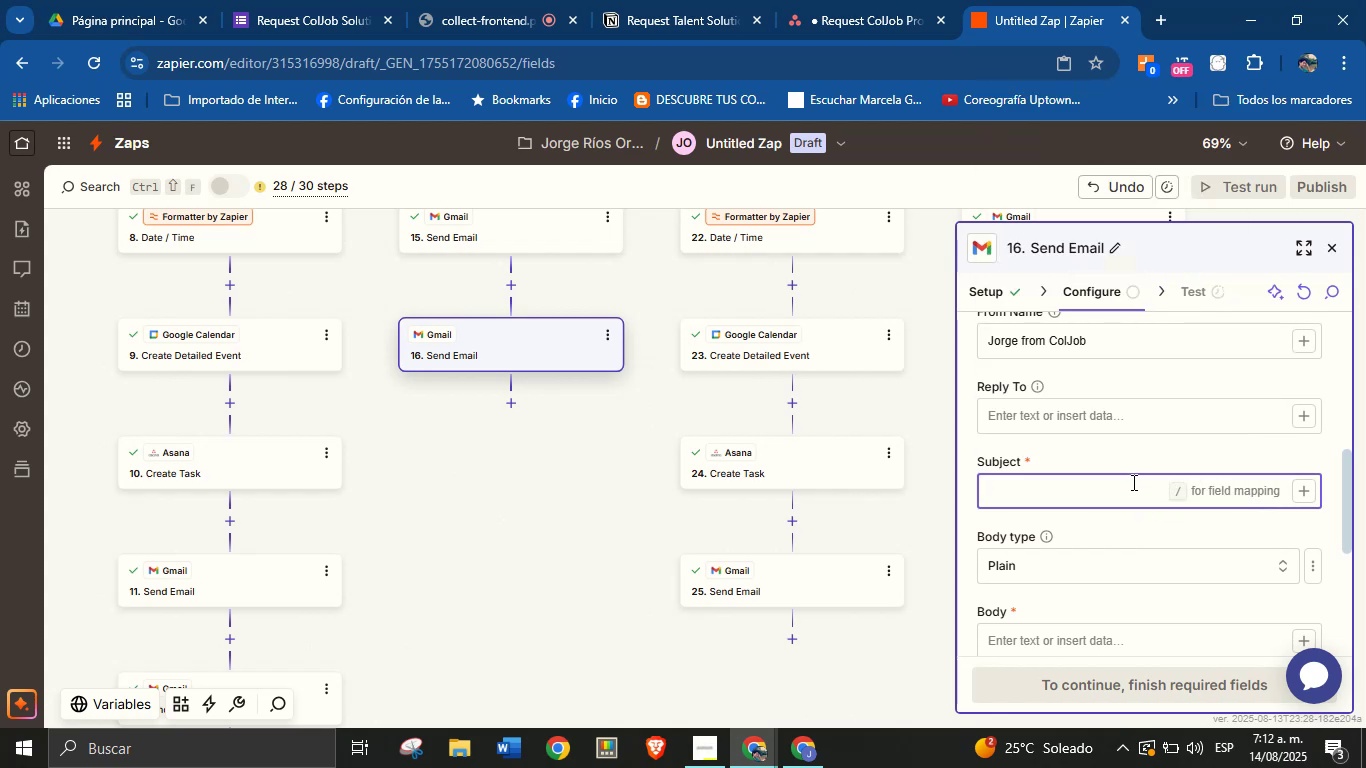 
left_click([1132, 487])
 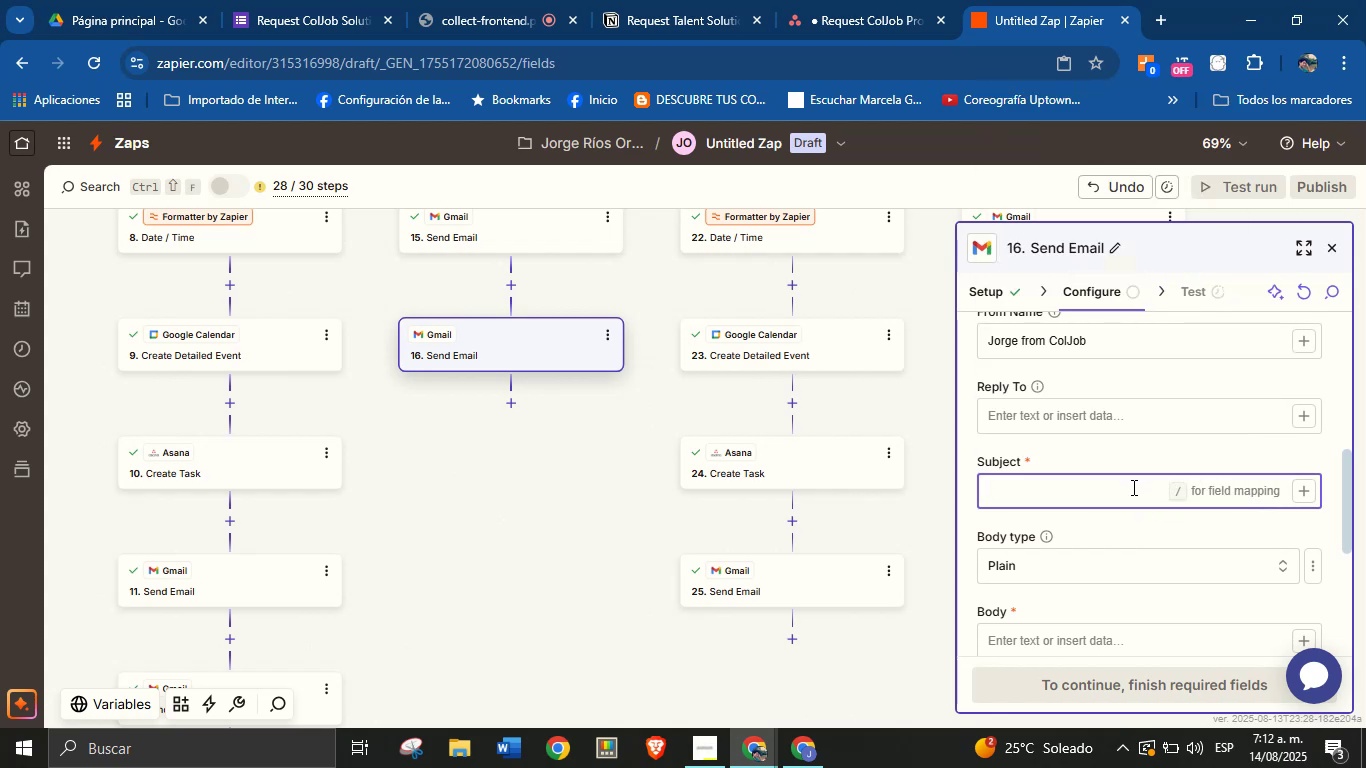 
key(CapsLock)
 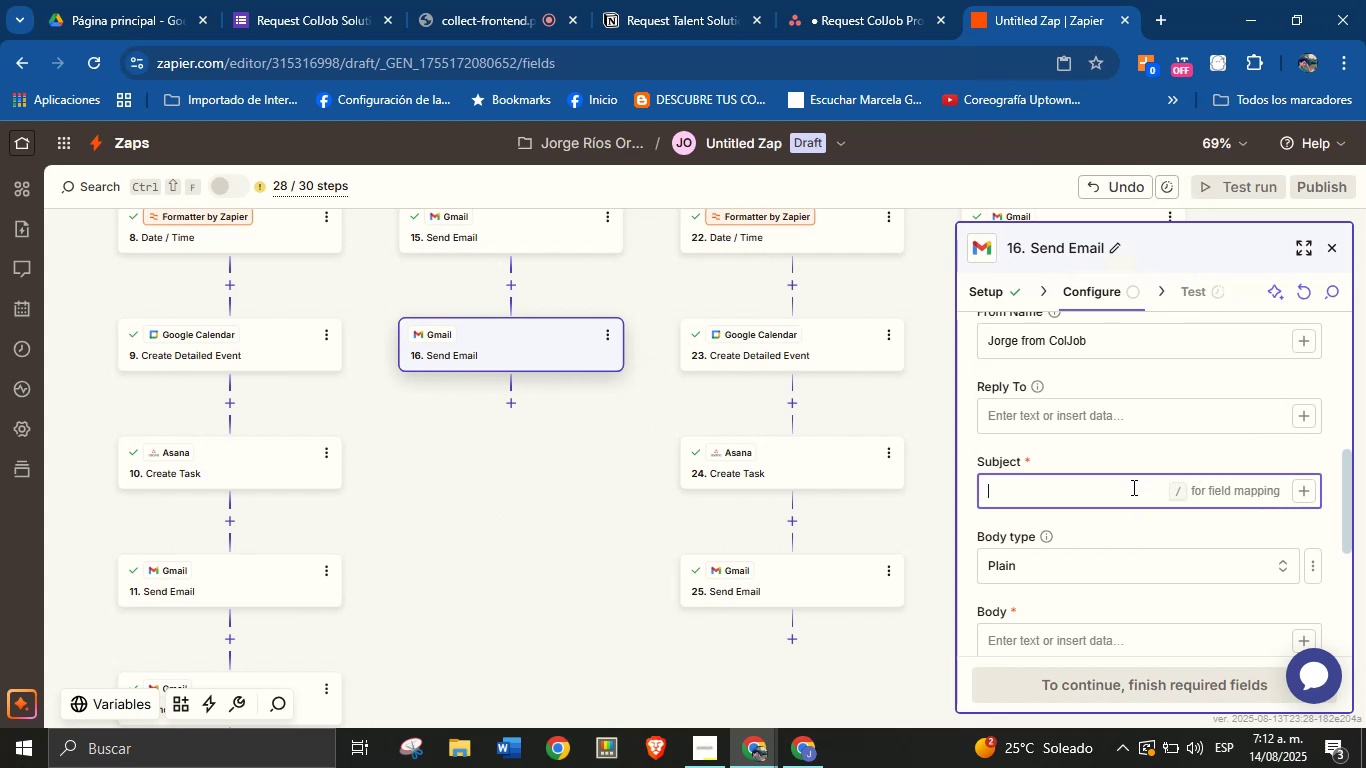 
key(N)
 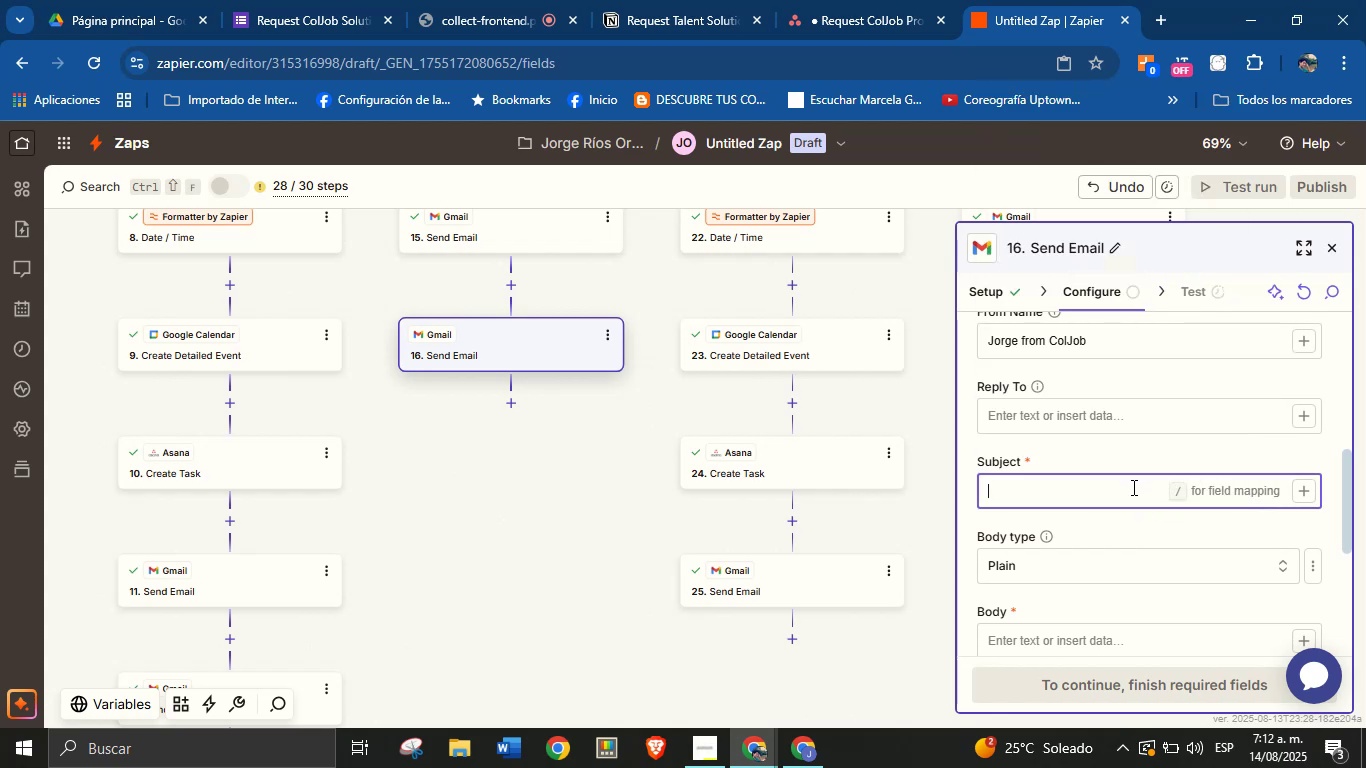 
key(CapsLock)
 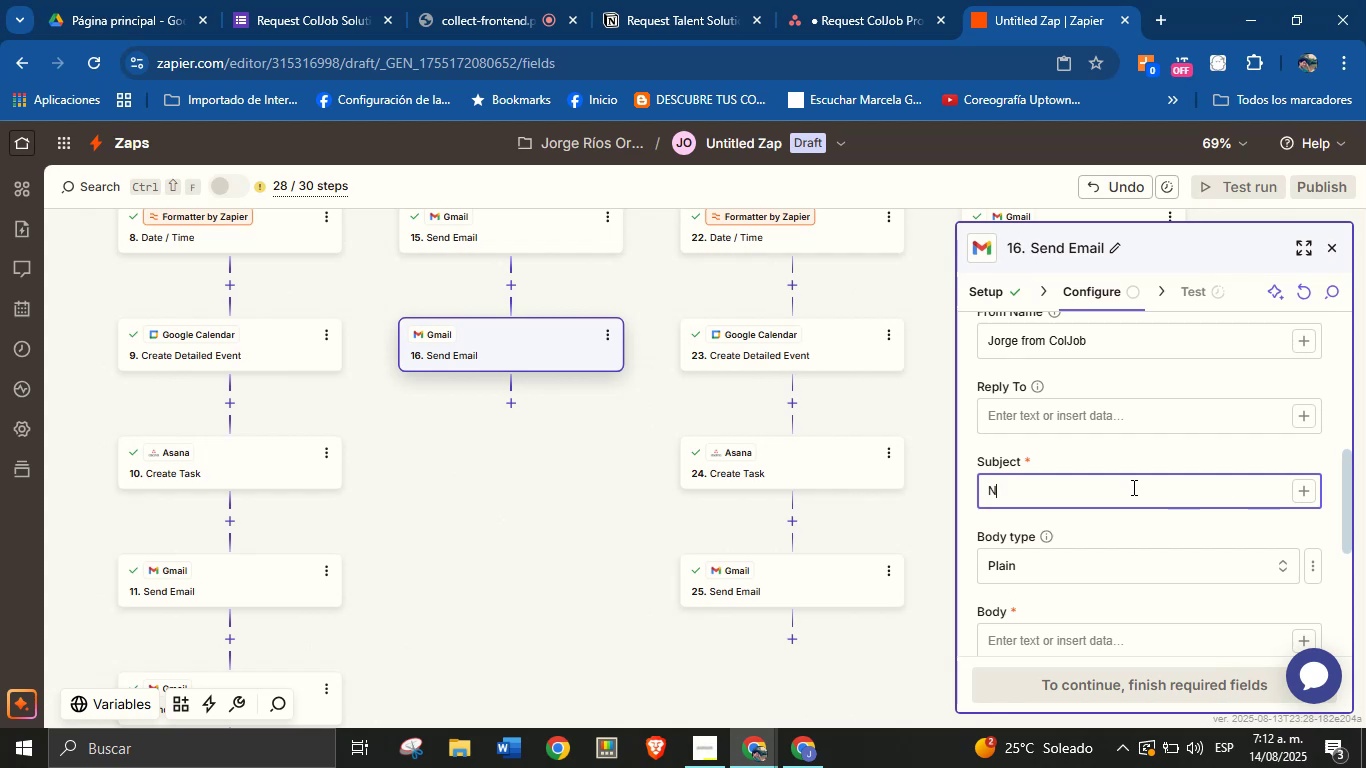 
key(Backspace)
 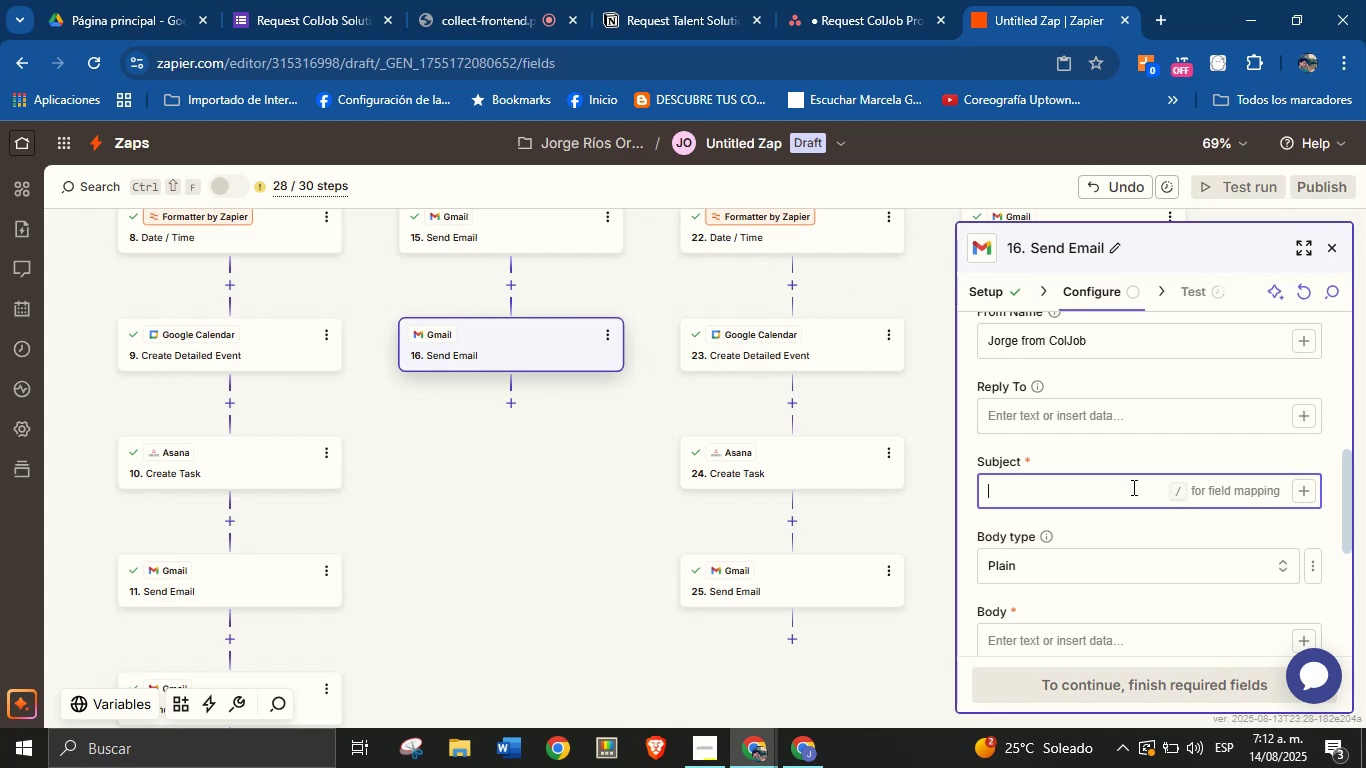 
key(Meta+MetaLeft)
 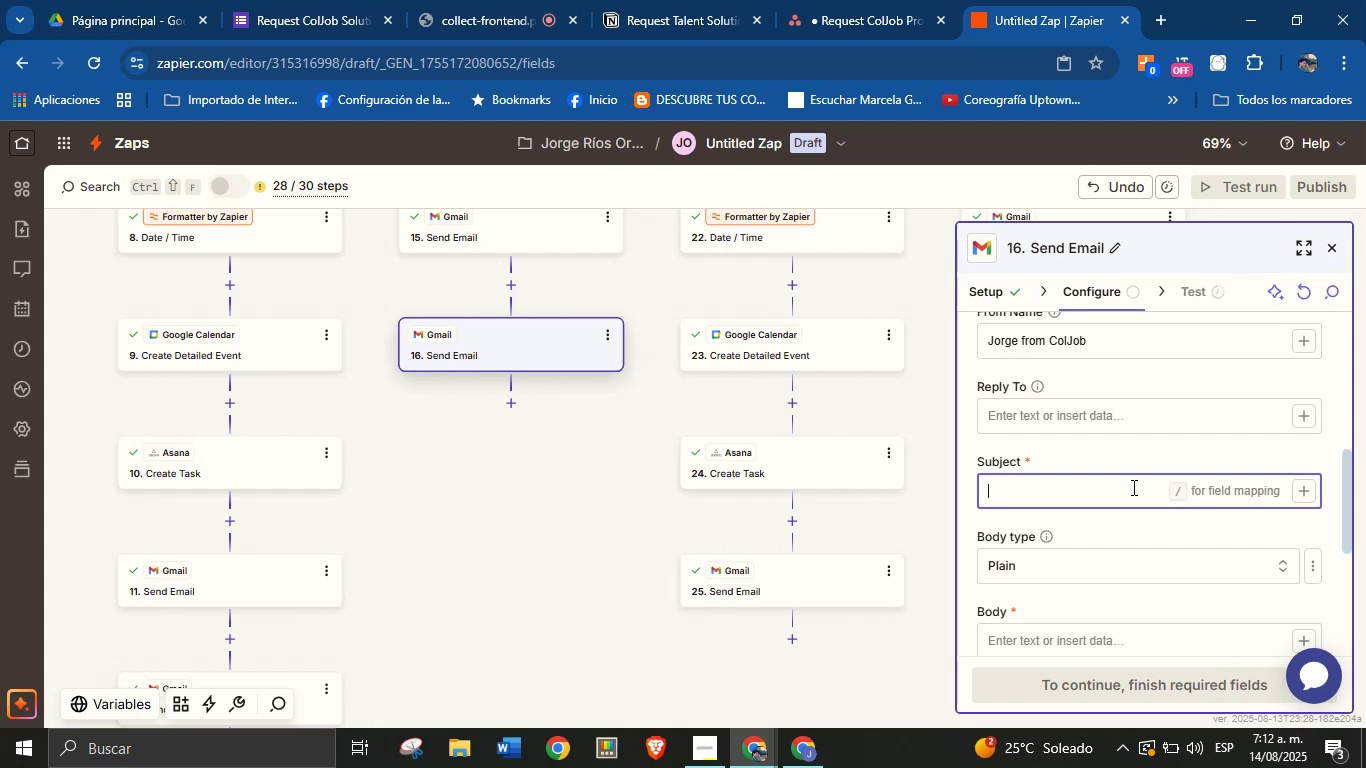 
key(Meta+V)
 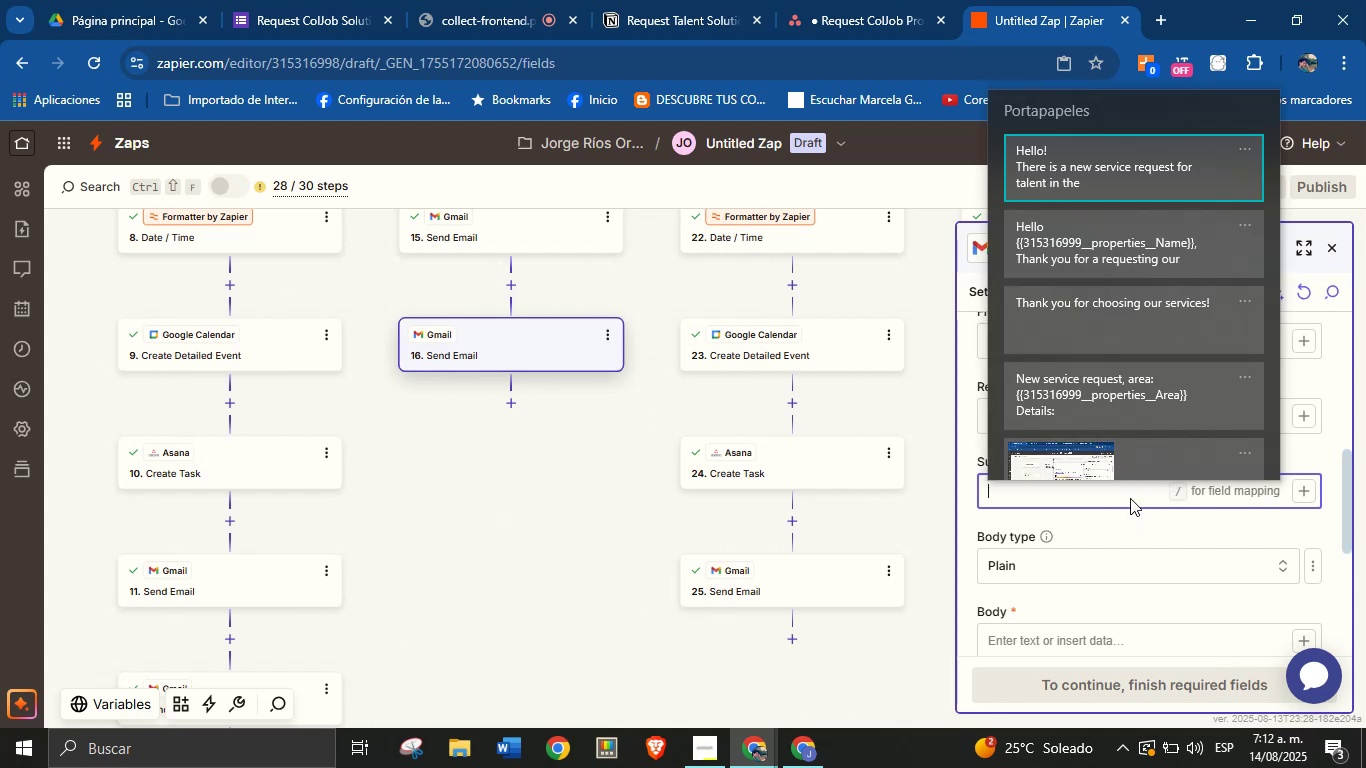 
left_click([1130, 498])
 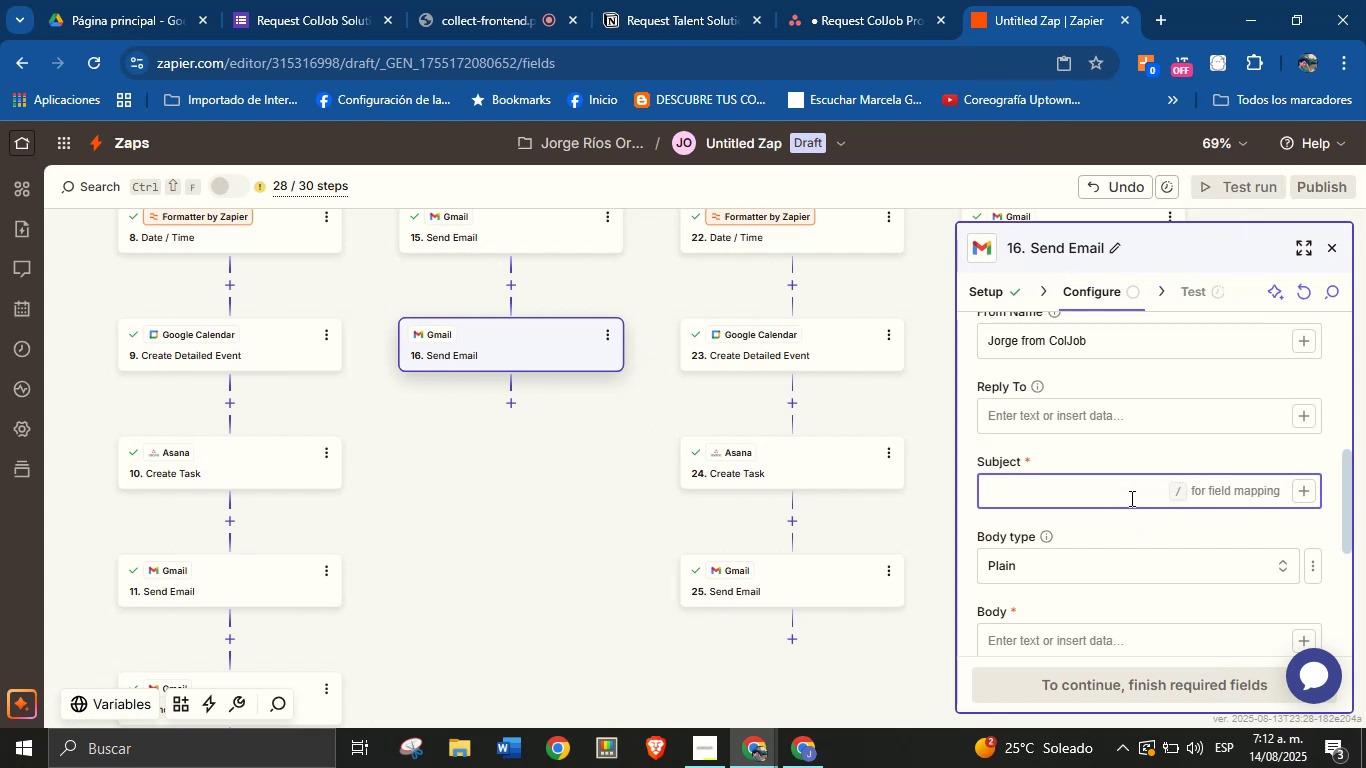 
type(New service request, type> )
 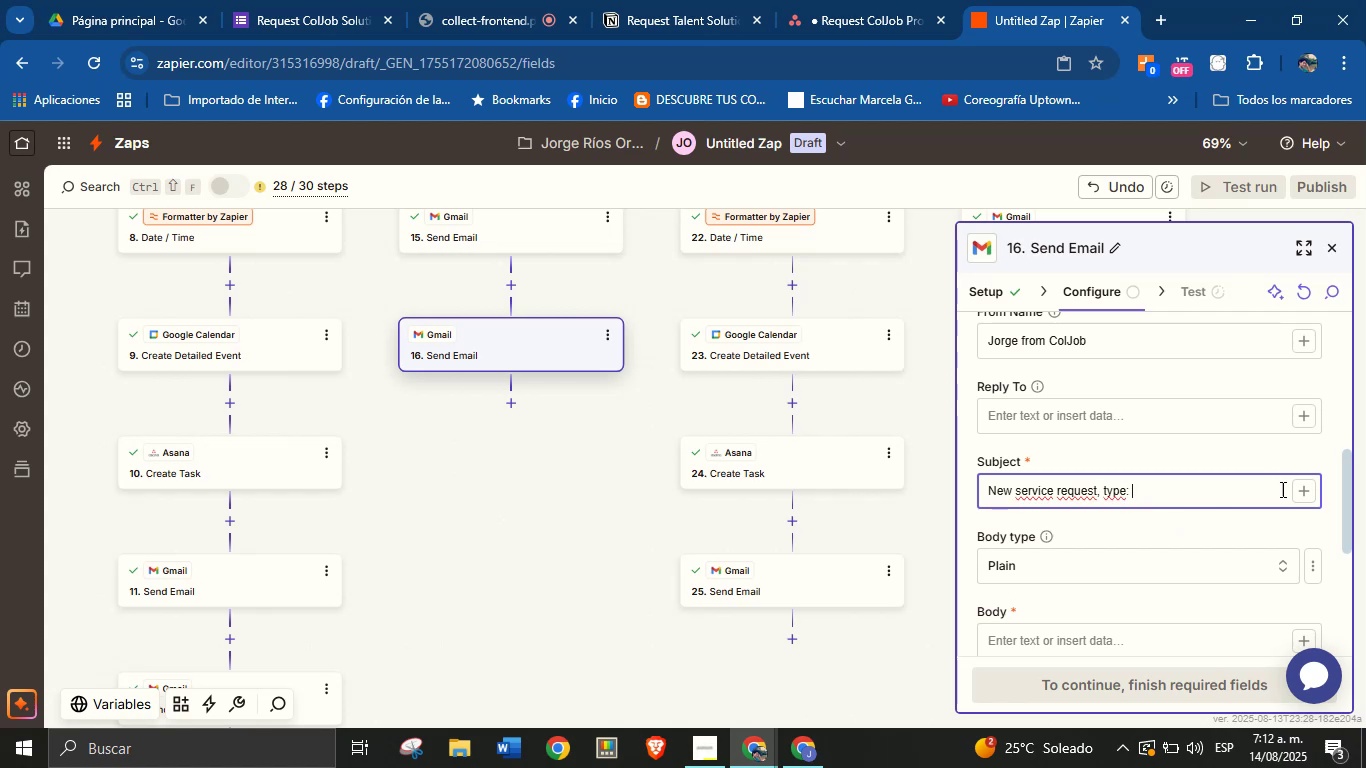 
left_click([1302, 501])
 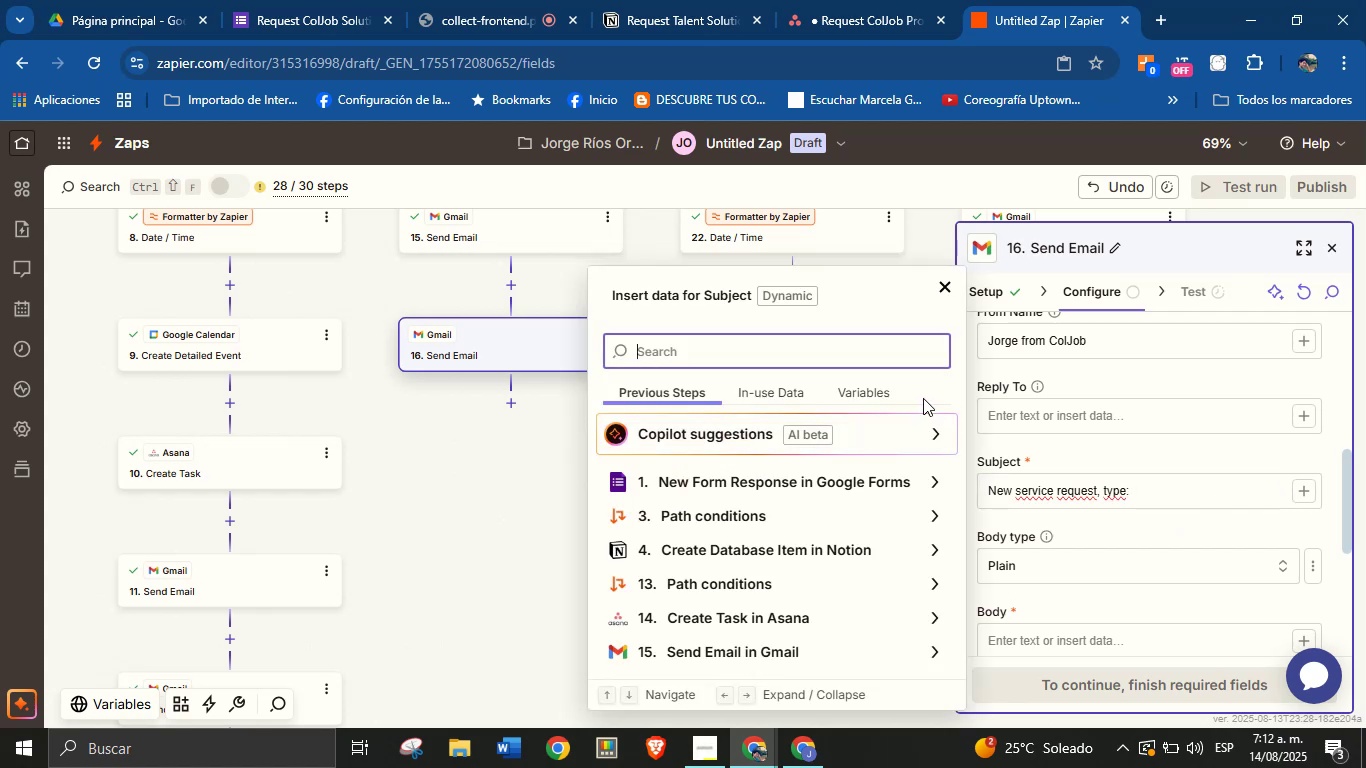 
type(type)
 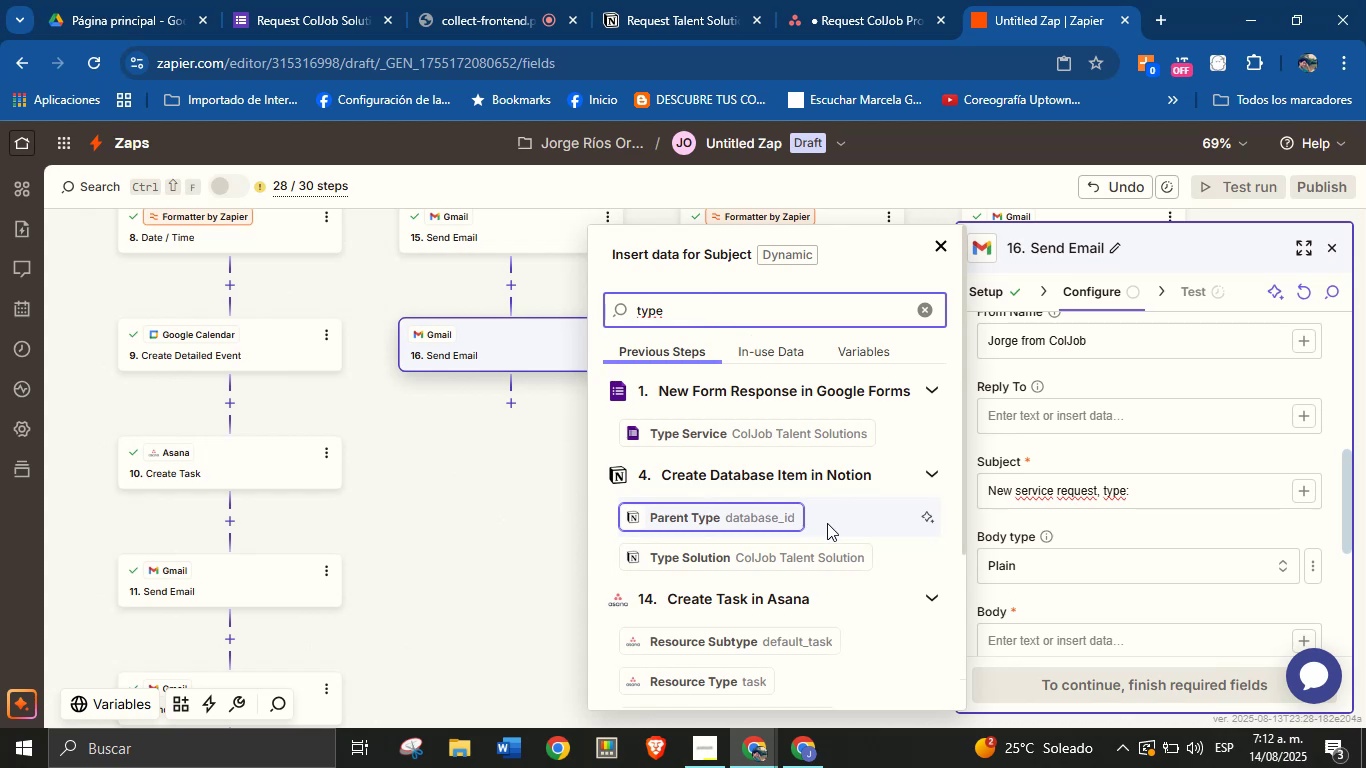 
left_click([822, 561])
 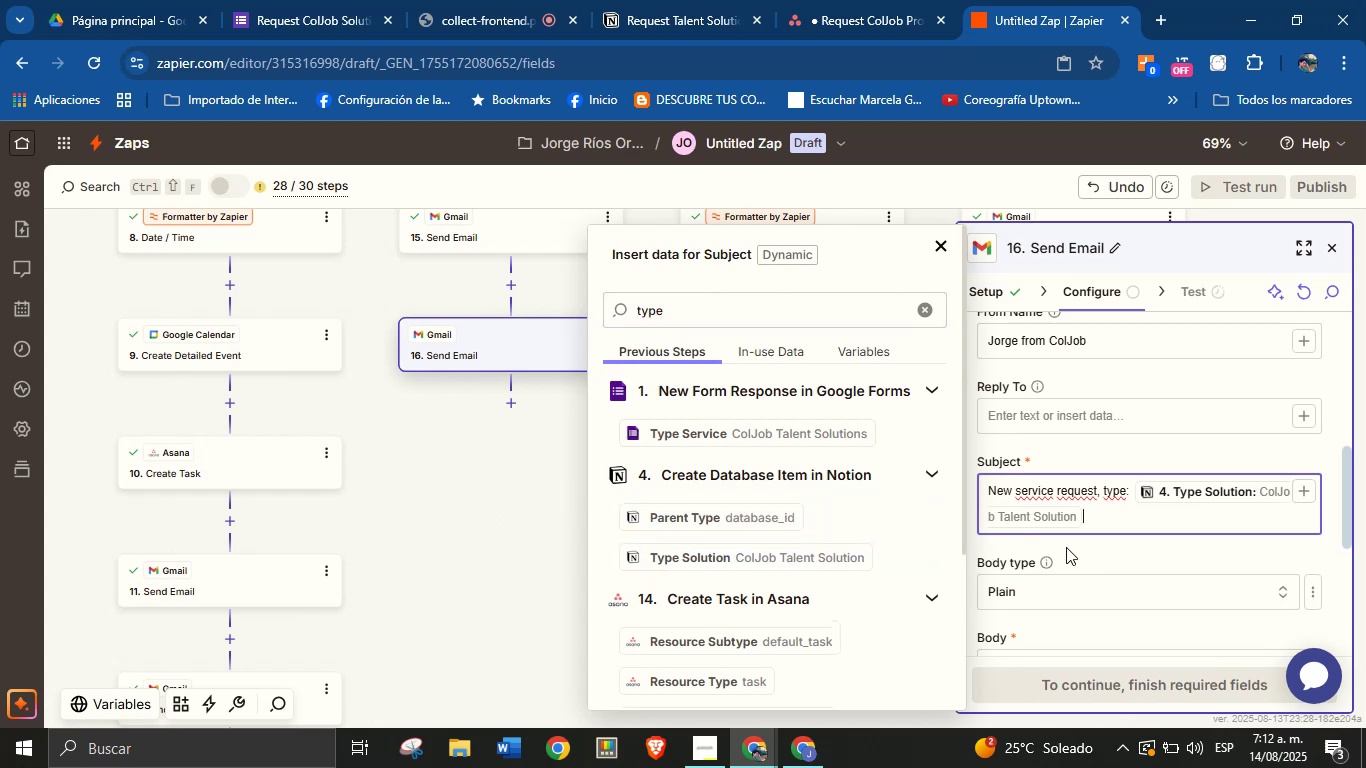 
left_click([1087, 545])
 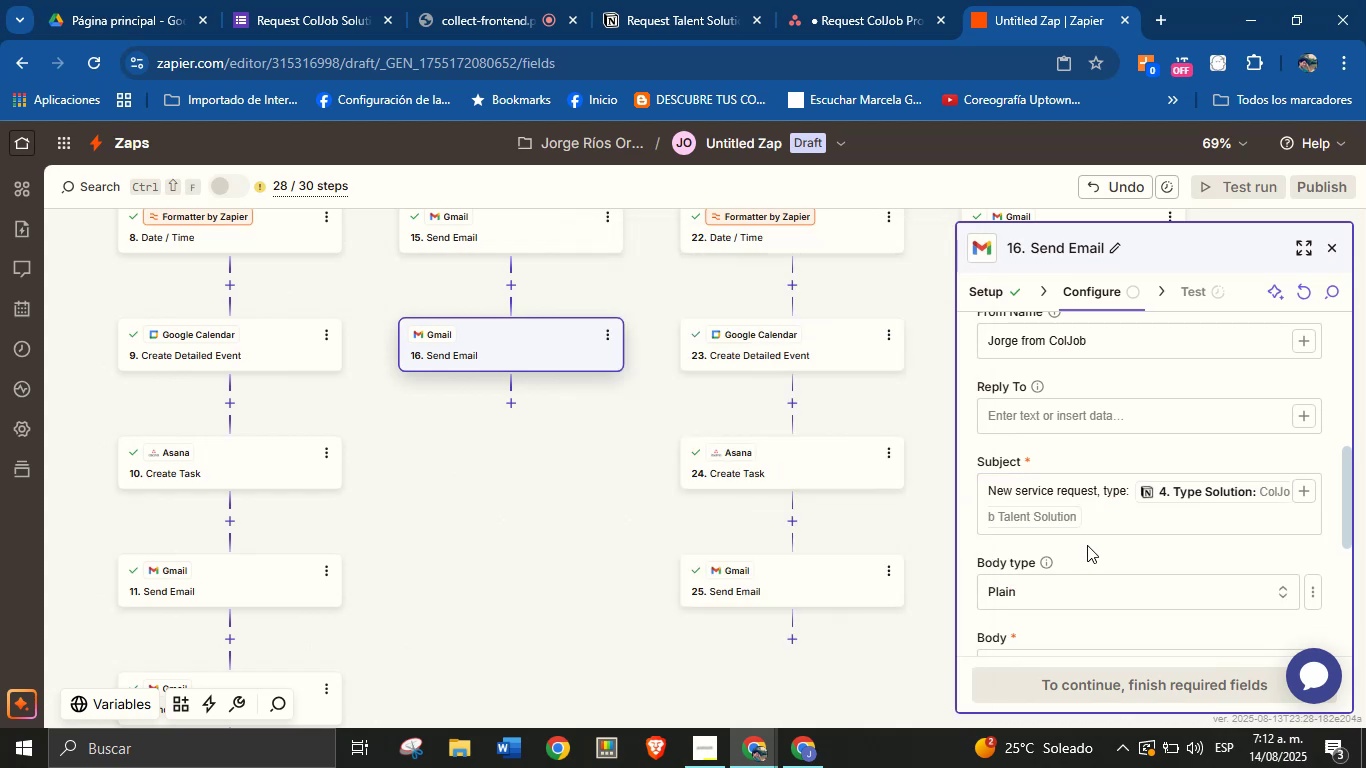 
scroll: coordinate [1087, 545], scroll_direction: down, amount: 1.0
 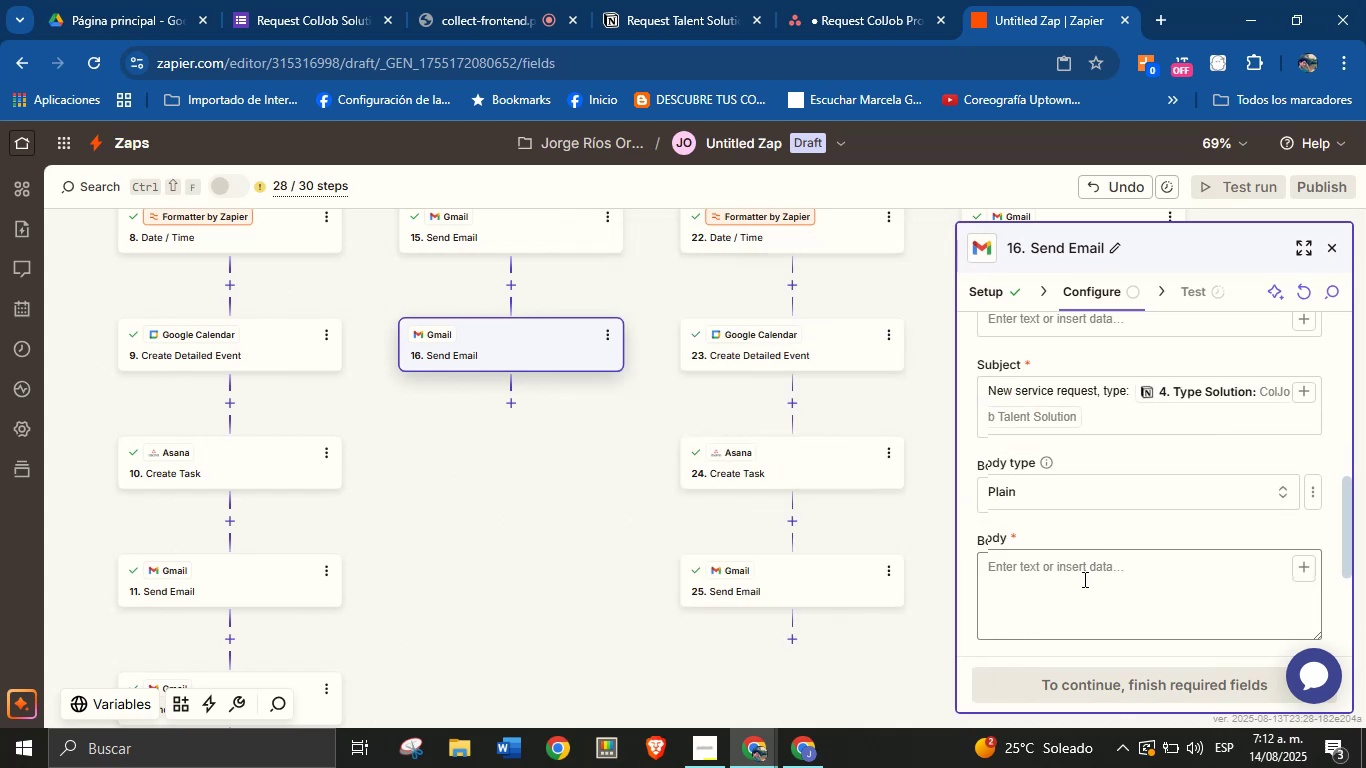 
left_click([1081, 585])
 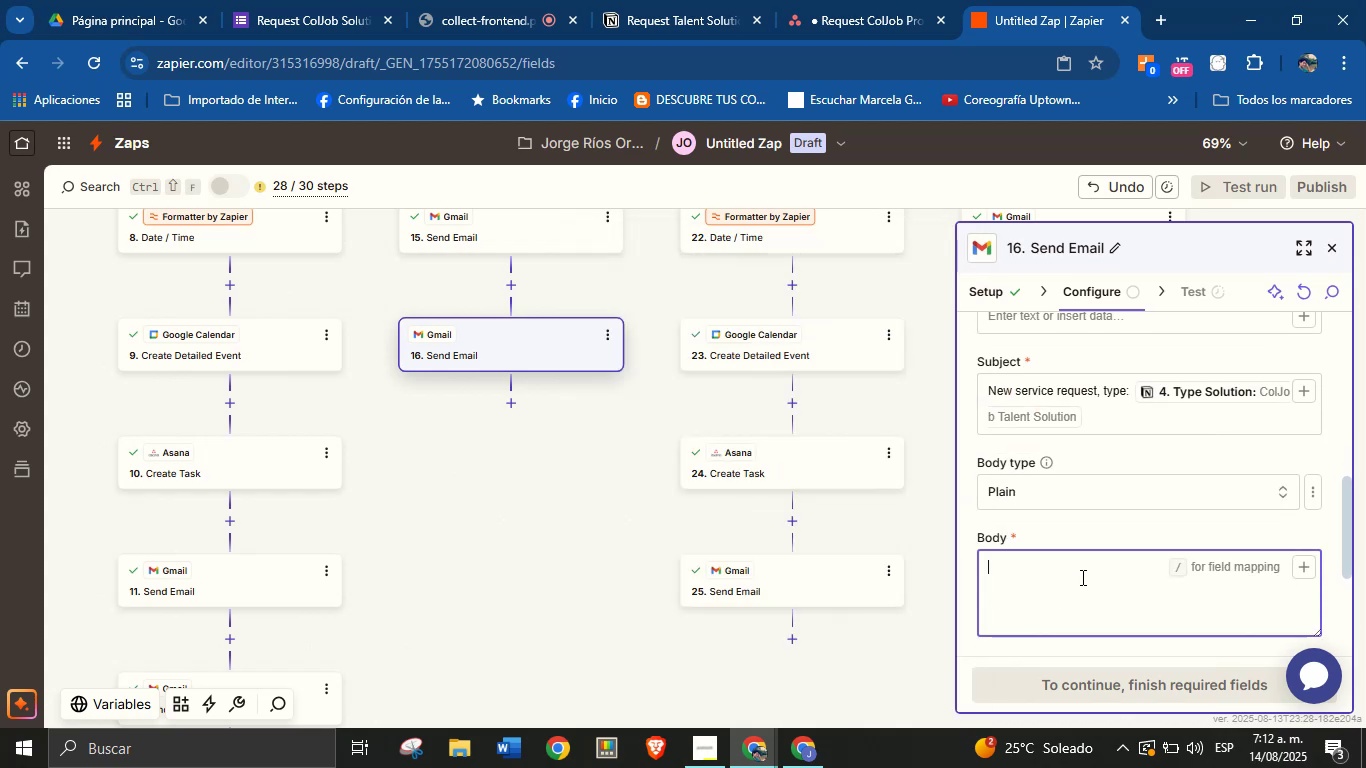 
key(Meta+V)
 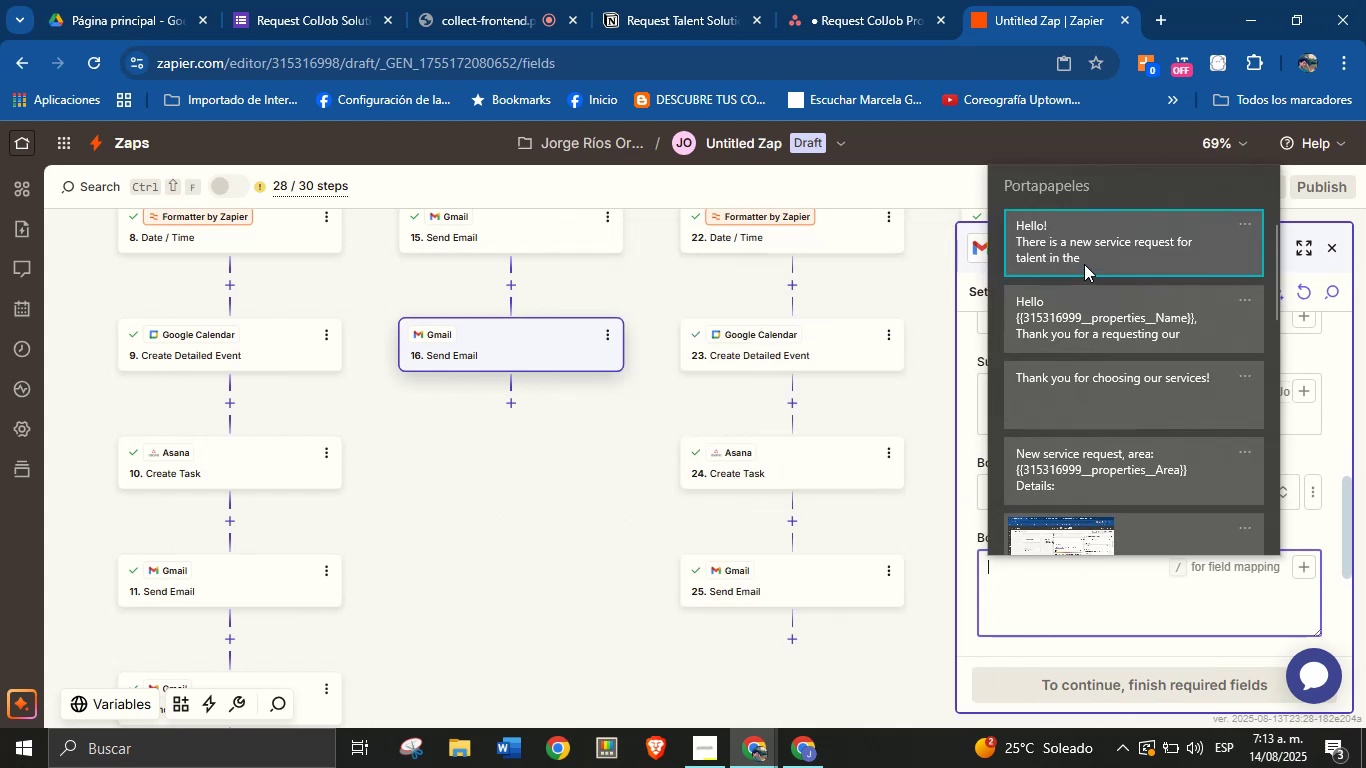 
wait(8.57)
 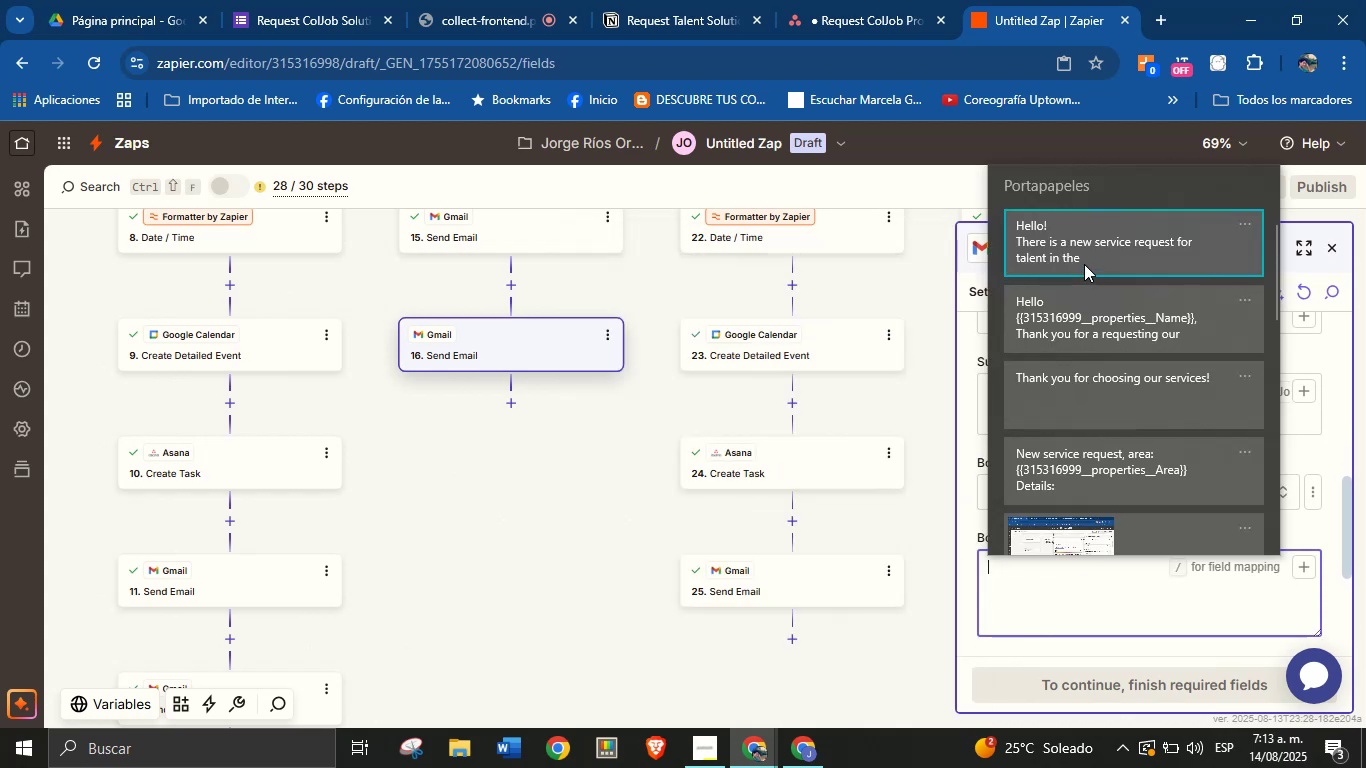 
left_click([1075, 261])
 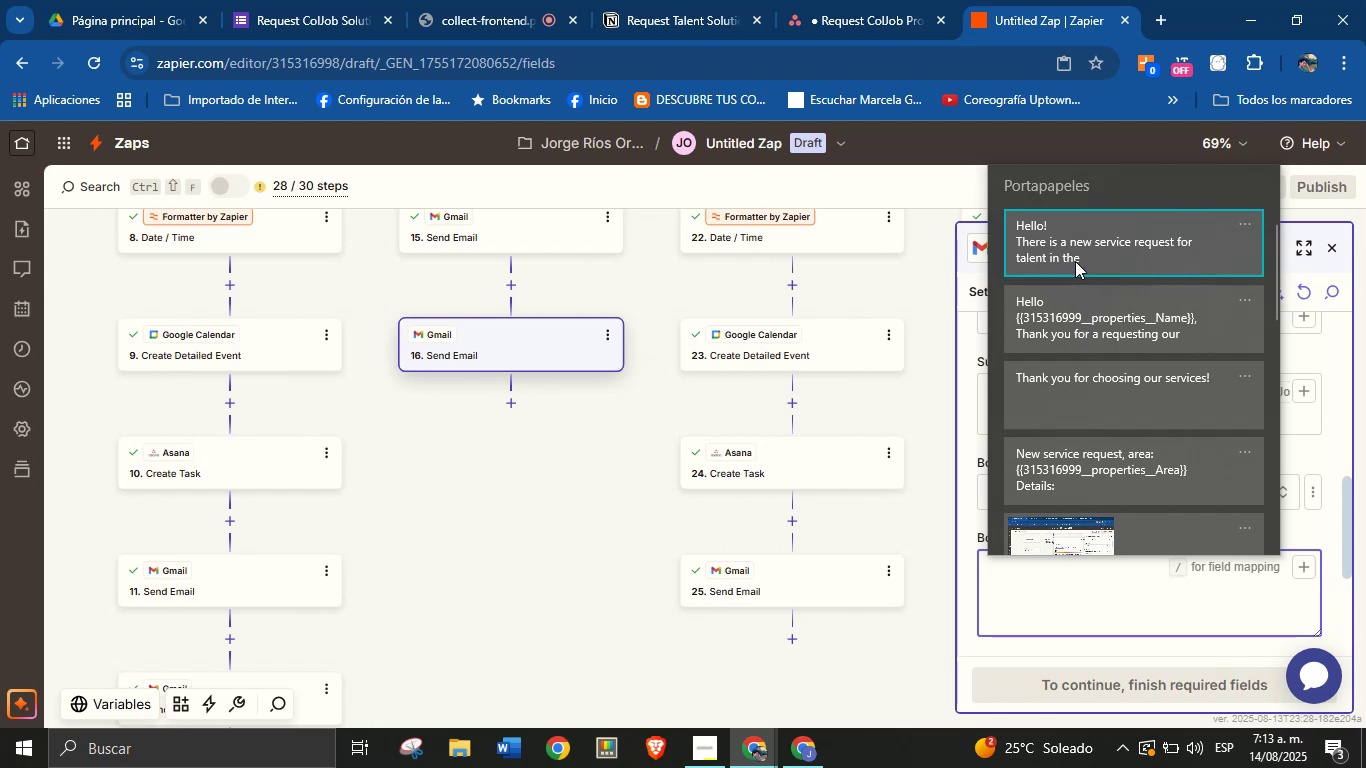 
key(Control+ControlLeft)
 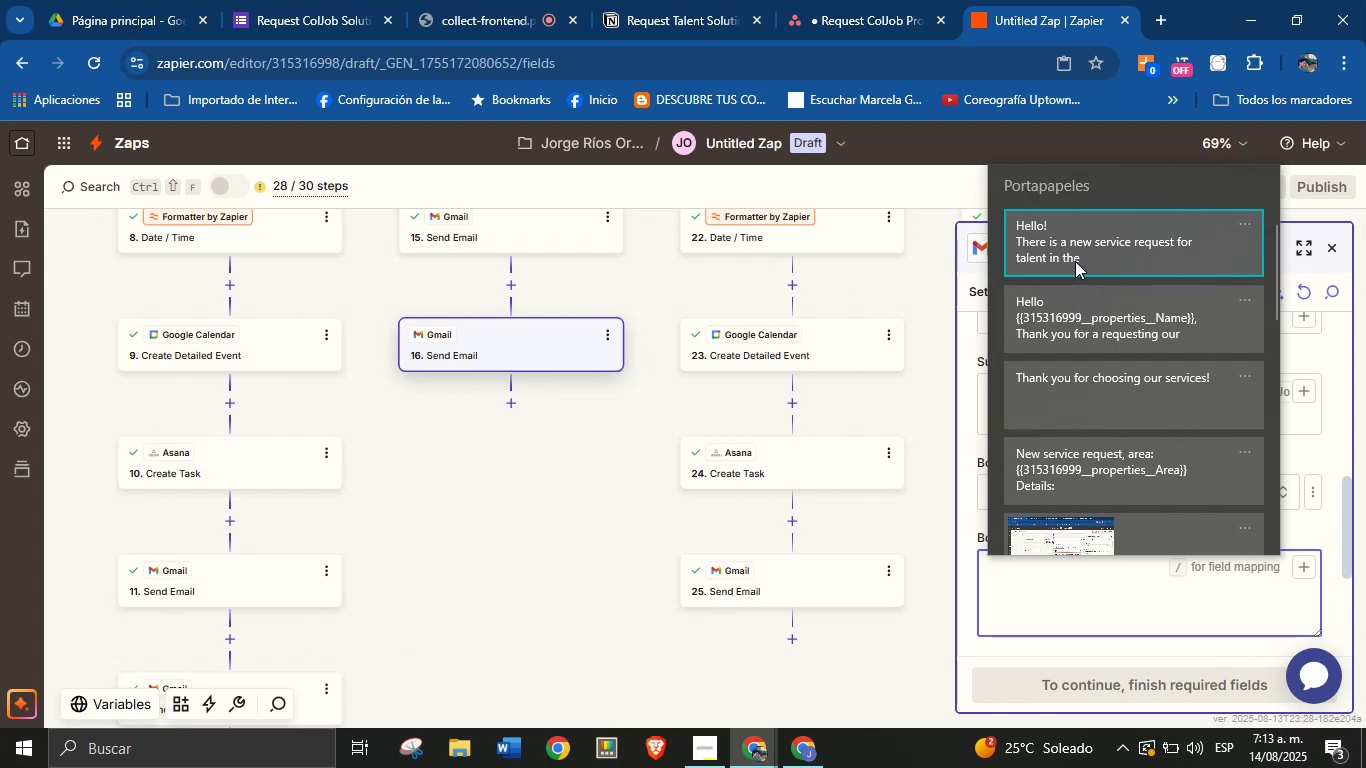 
key(Control+V)
 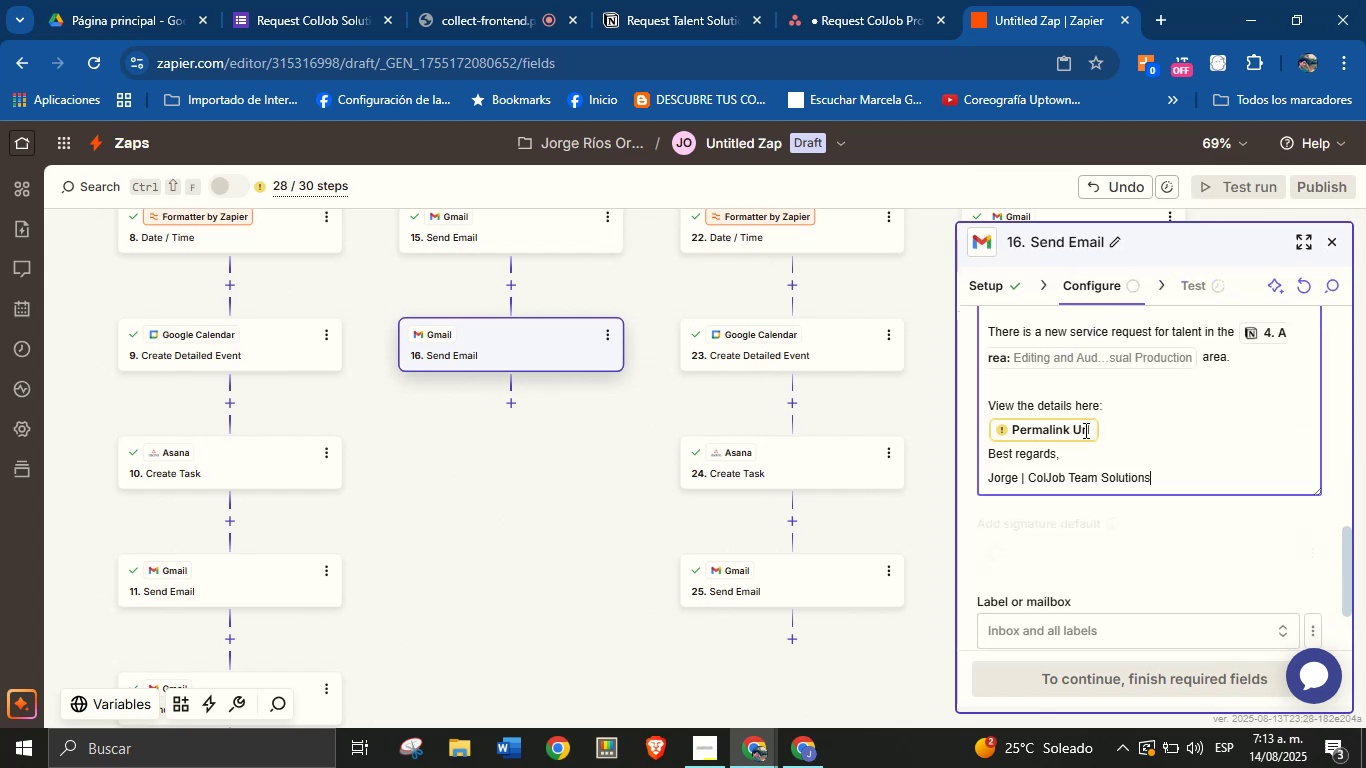 
scroll: coordinate [1091, 430], scroll_direction: up, amount: 1.0
 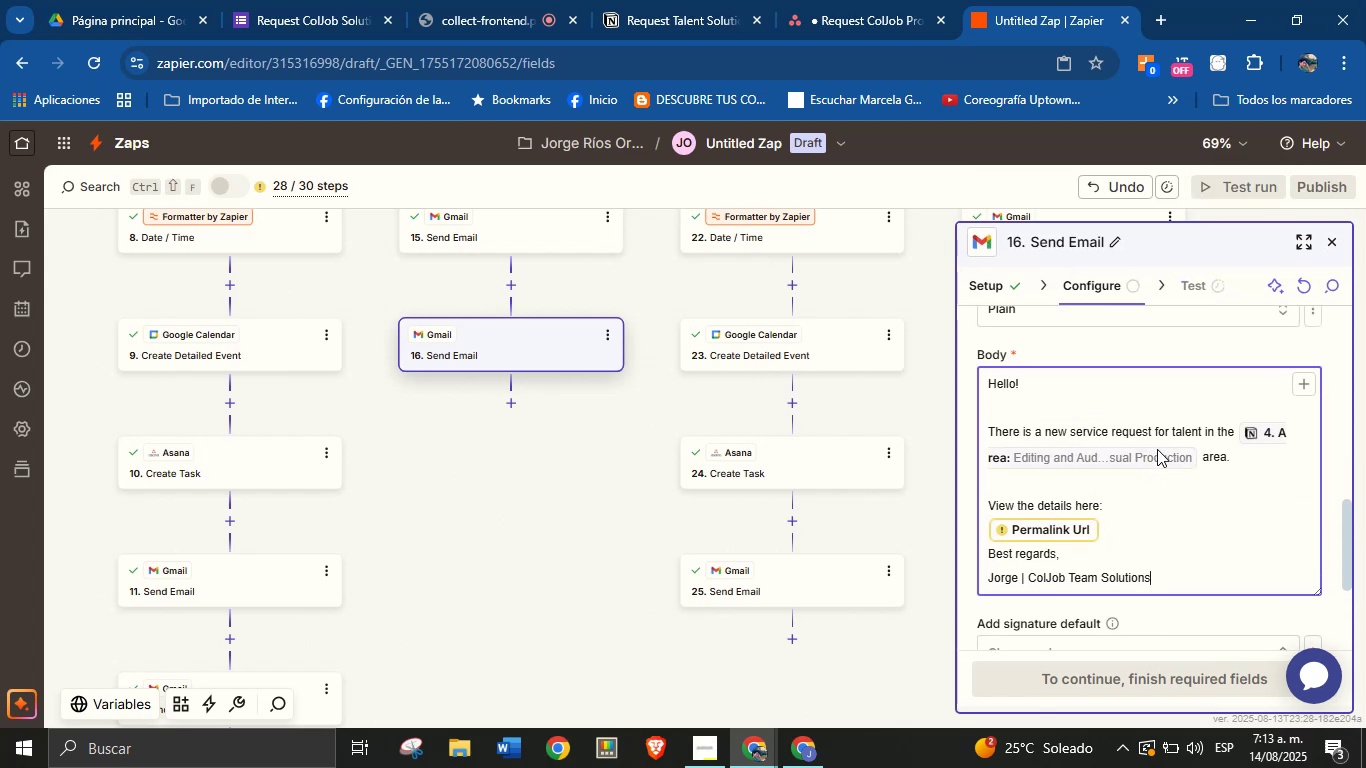 
left_click([1149, 456])
 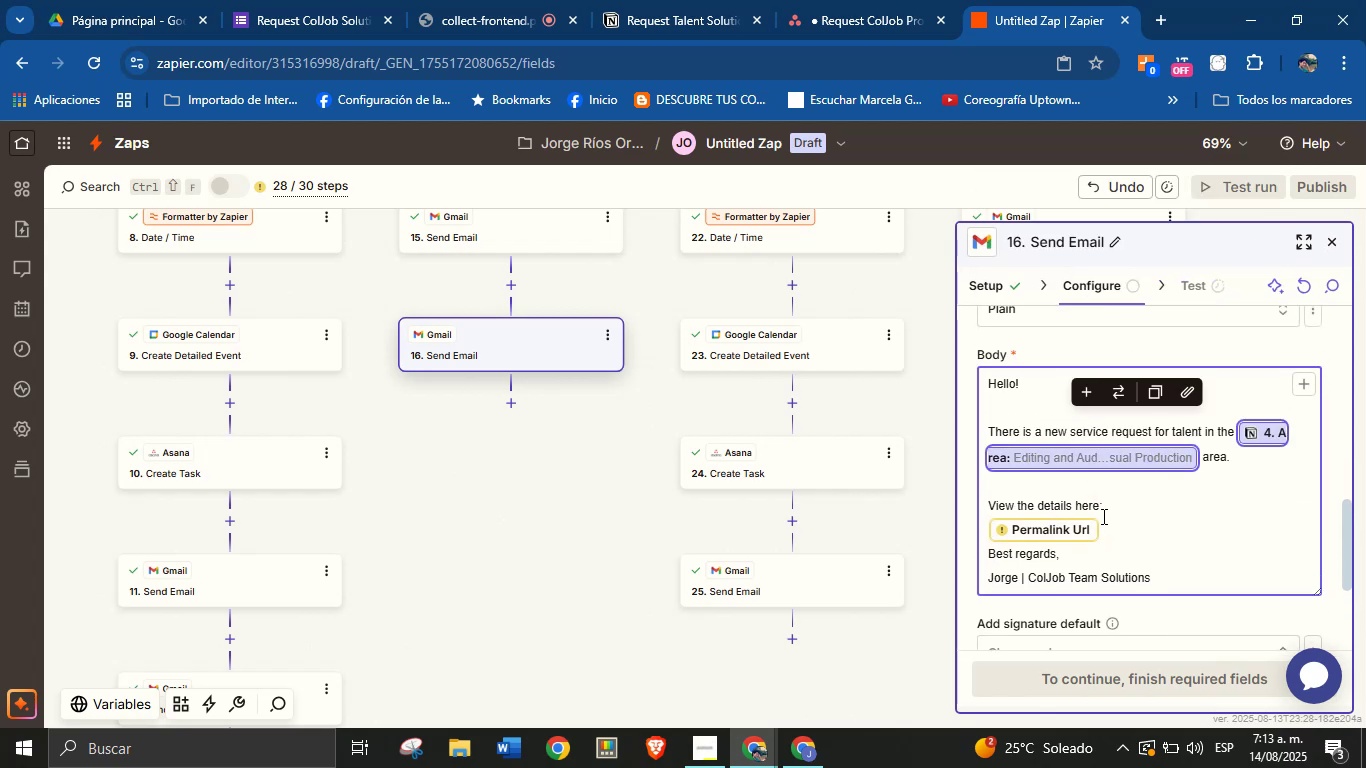 
left_click([1057, 529])
 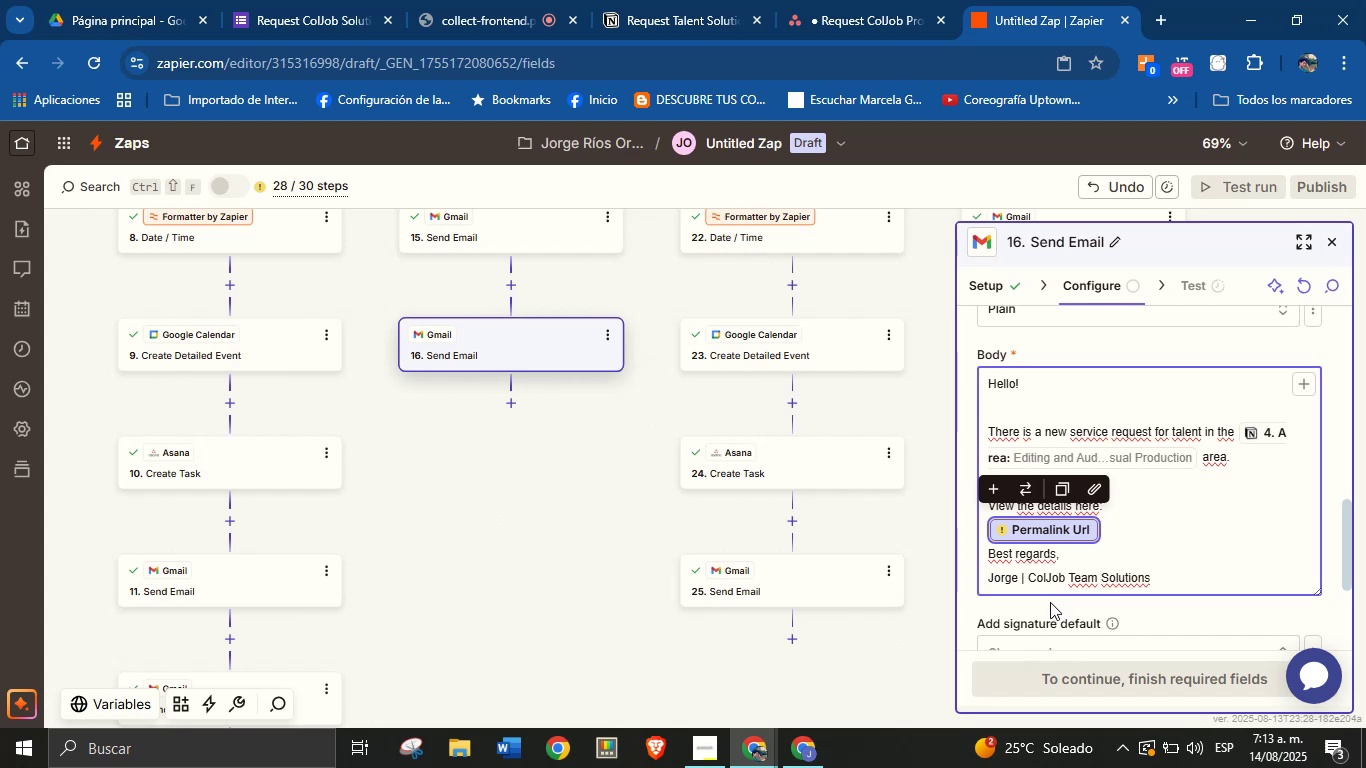 
key(Backspace)
 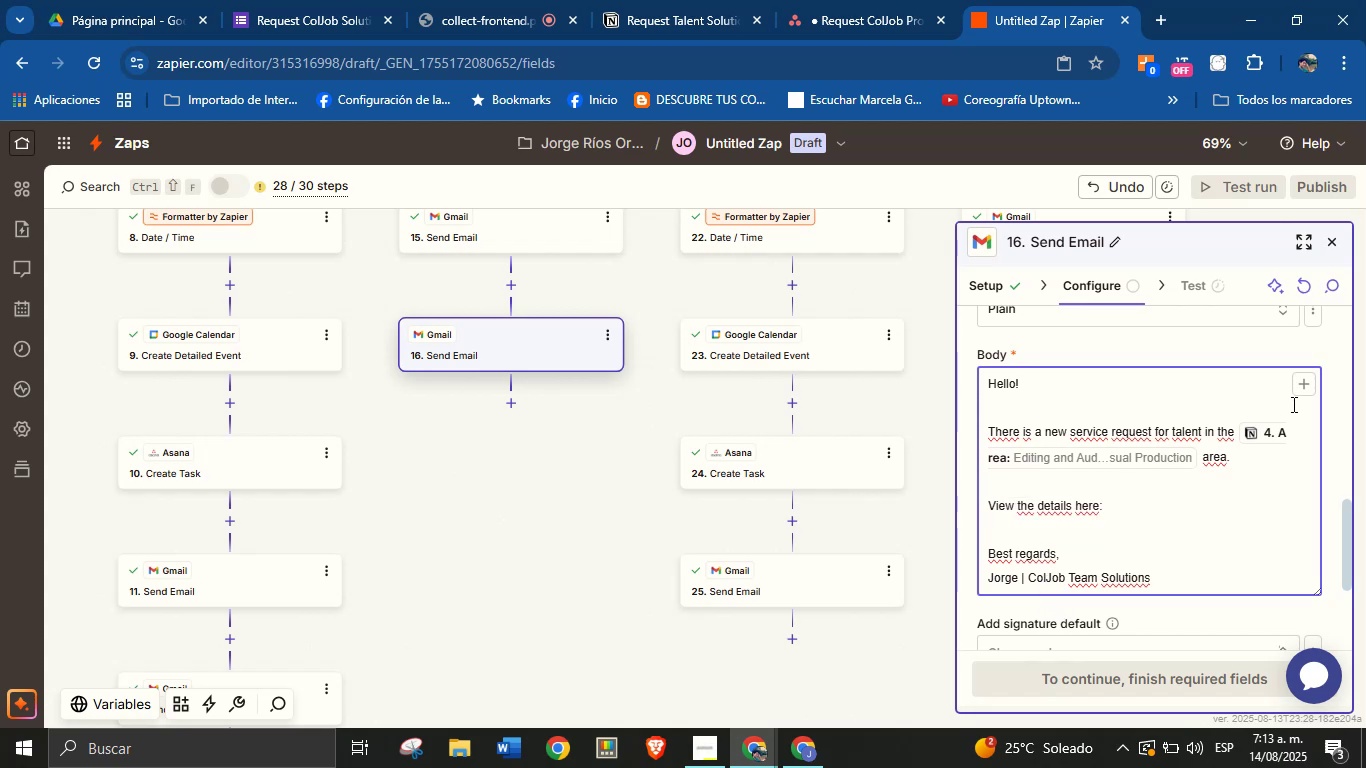 
left_click([1310, 390])
 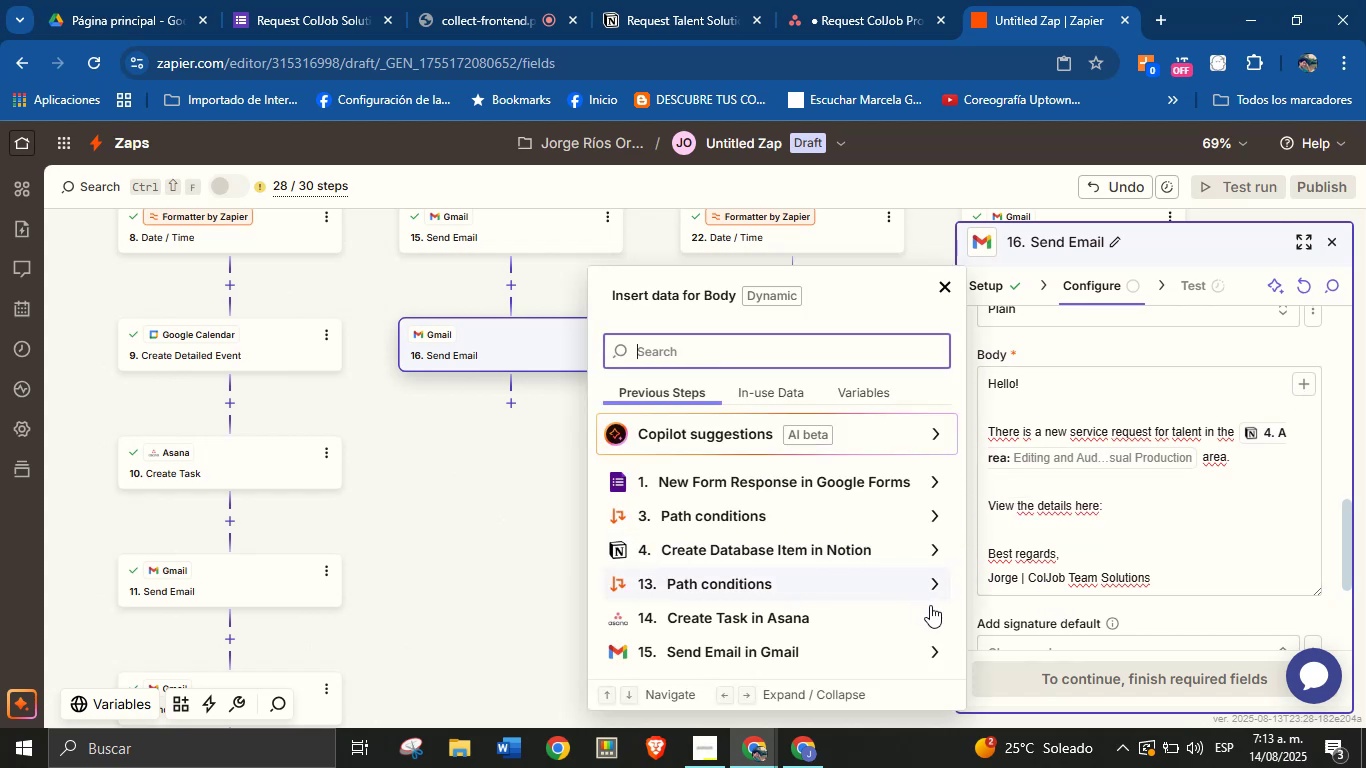 
left_click([938, 611])
 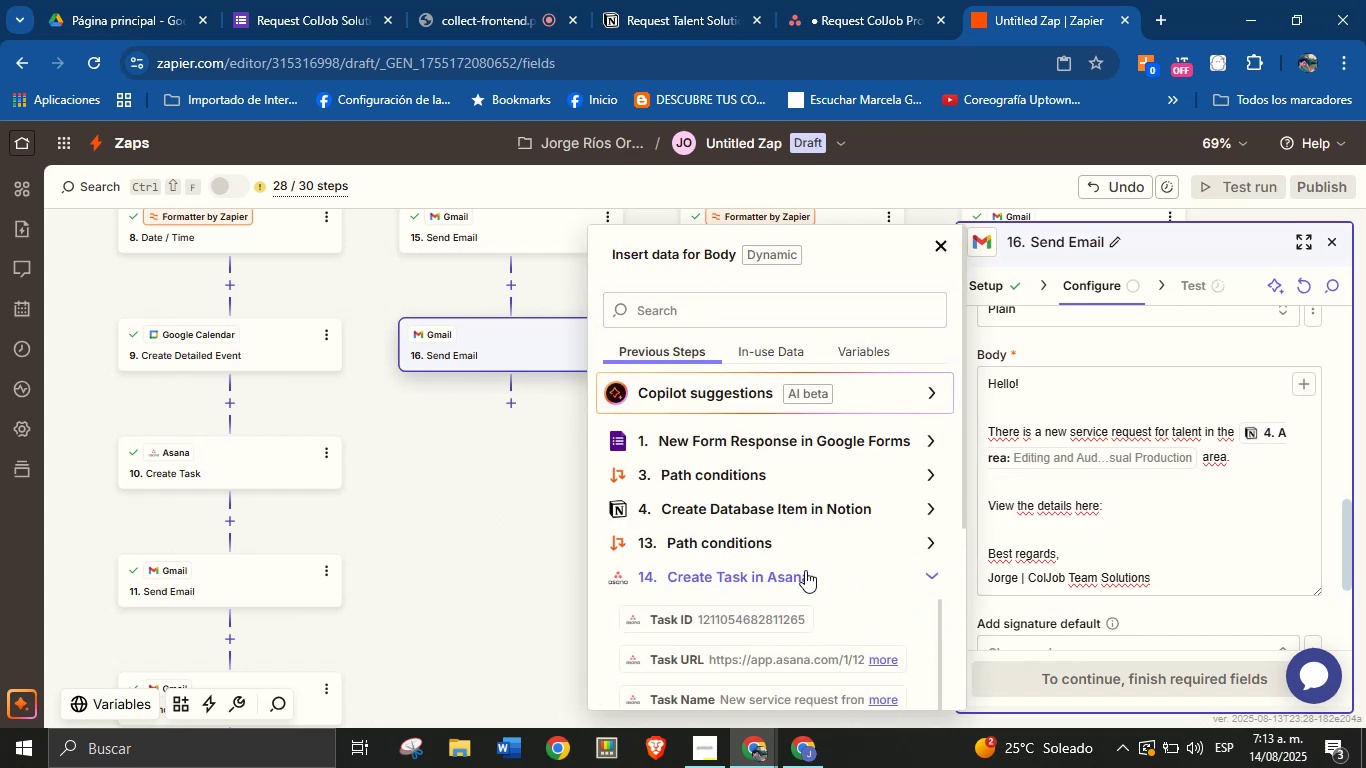 
scroll: coordinate [779, 540], scroll_direction: down, amount: 1.0
 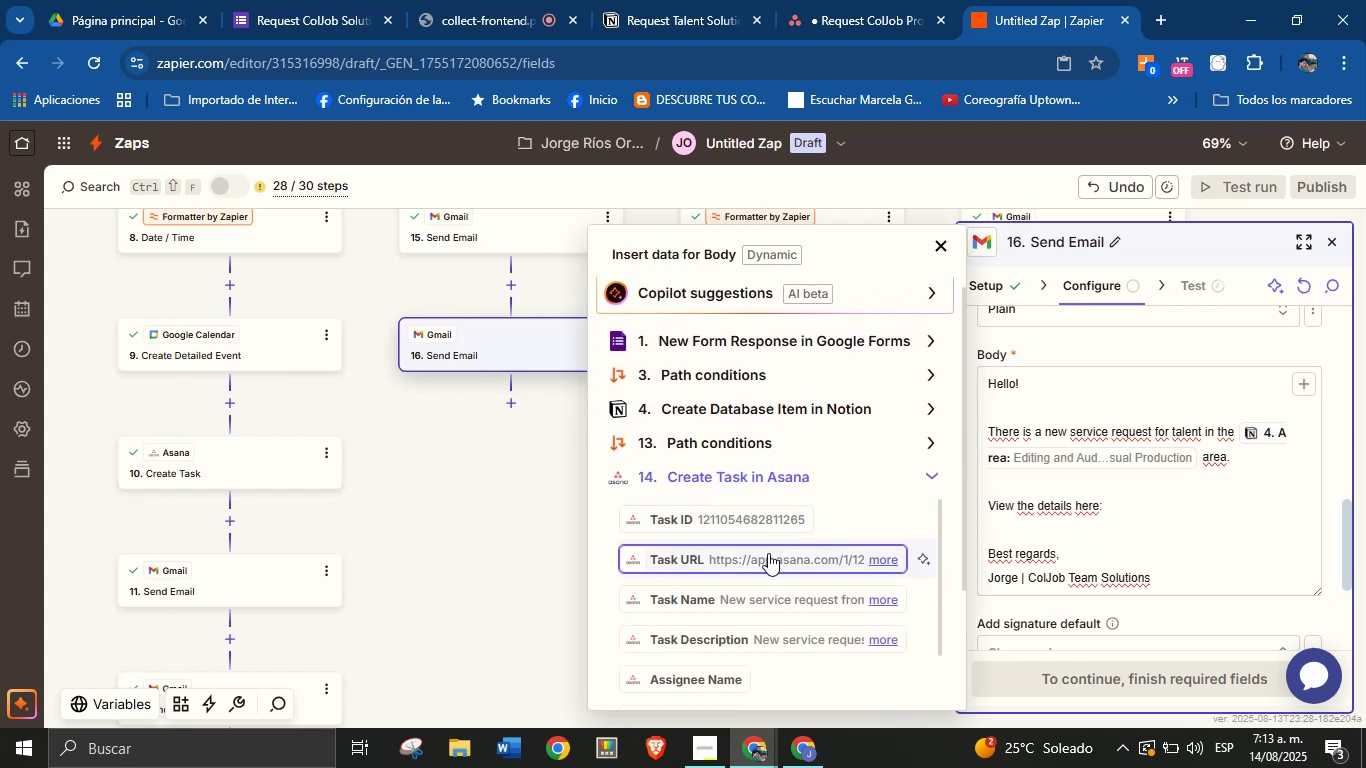 
left_click([768, 554])
 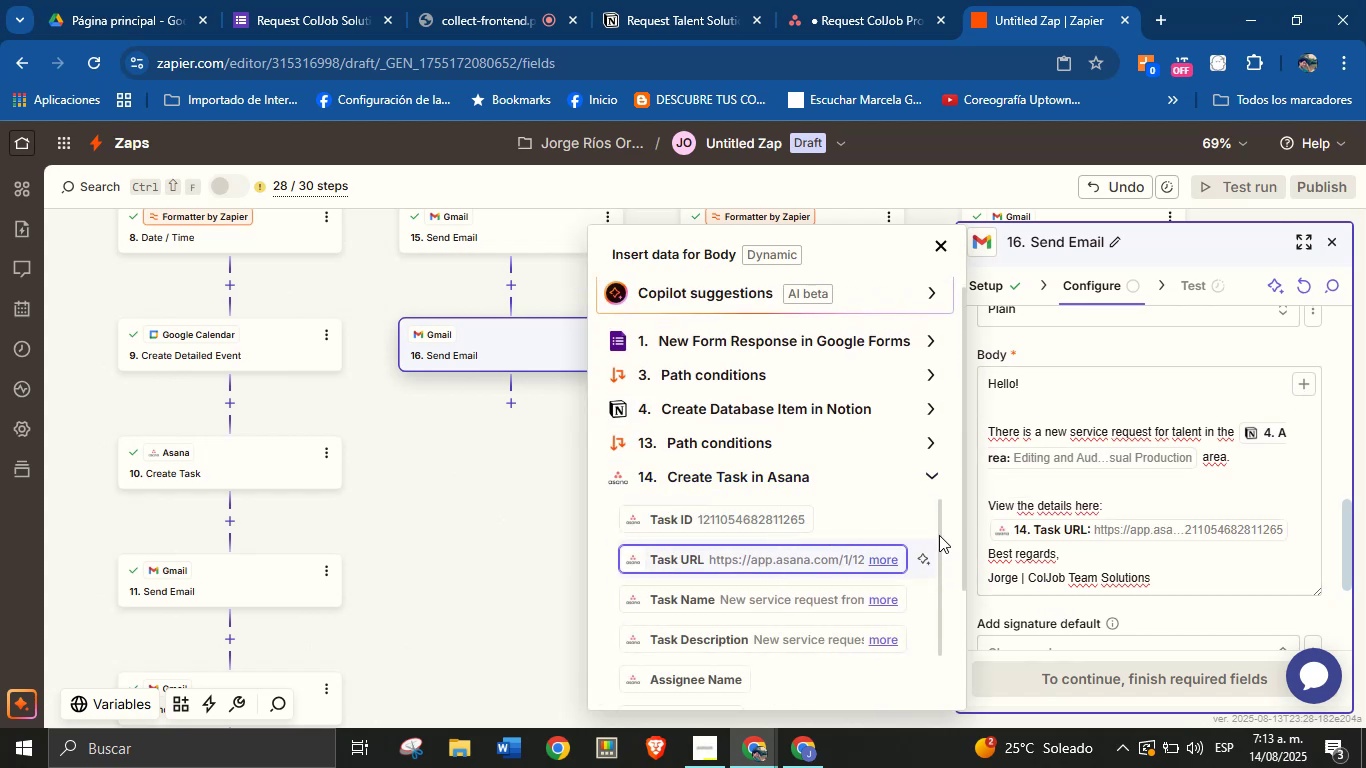 
left_click([1105, 565])
 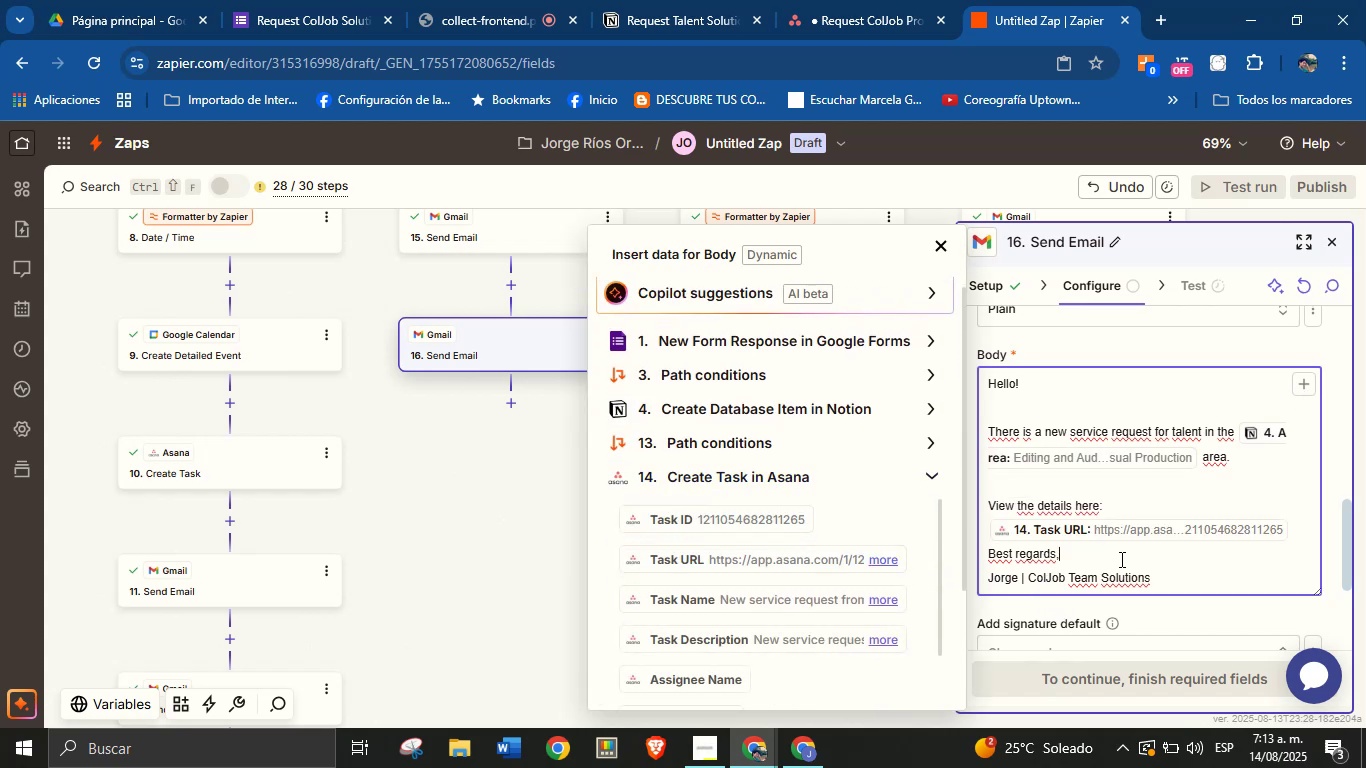 
scroll: coordinate [1128, 555], scroll_direction: down, amount: 1.0
 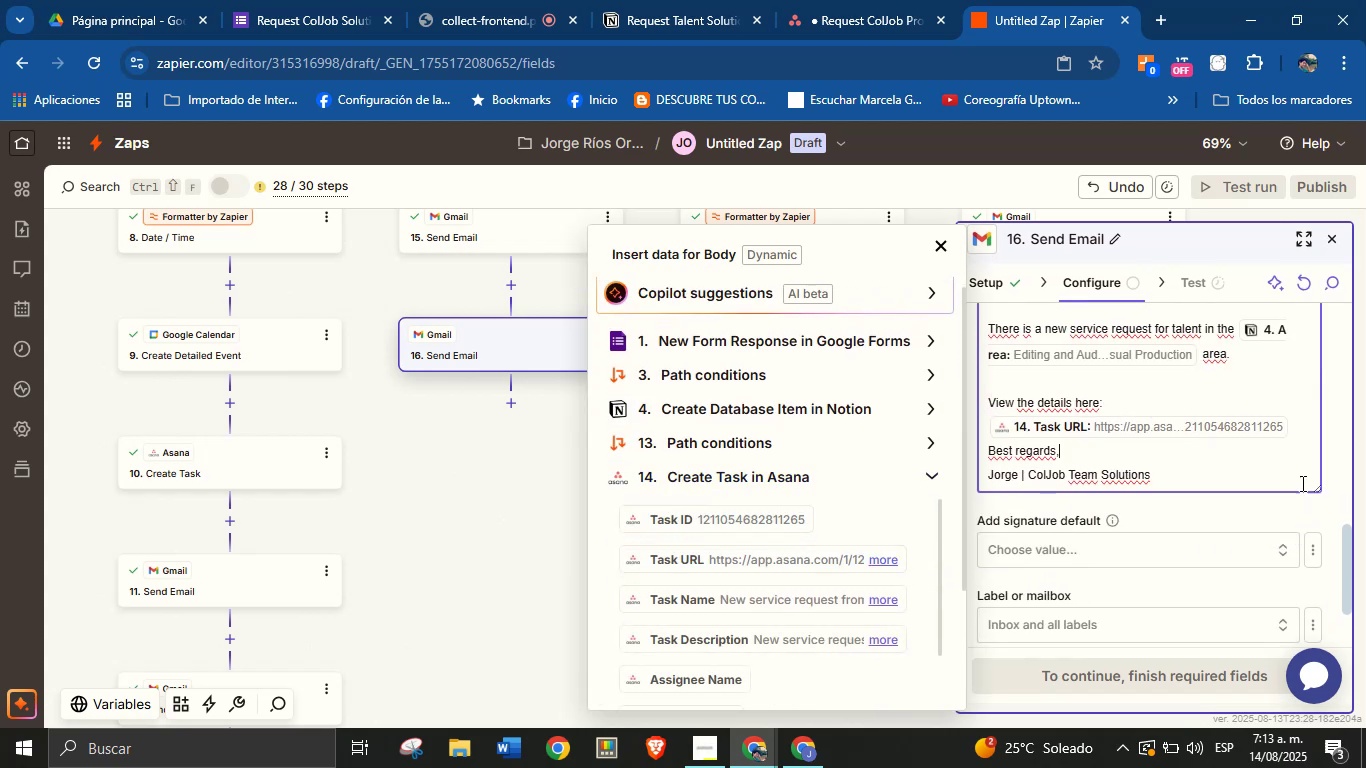 
left_click([1296, 426])
 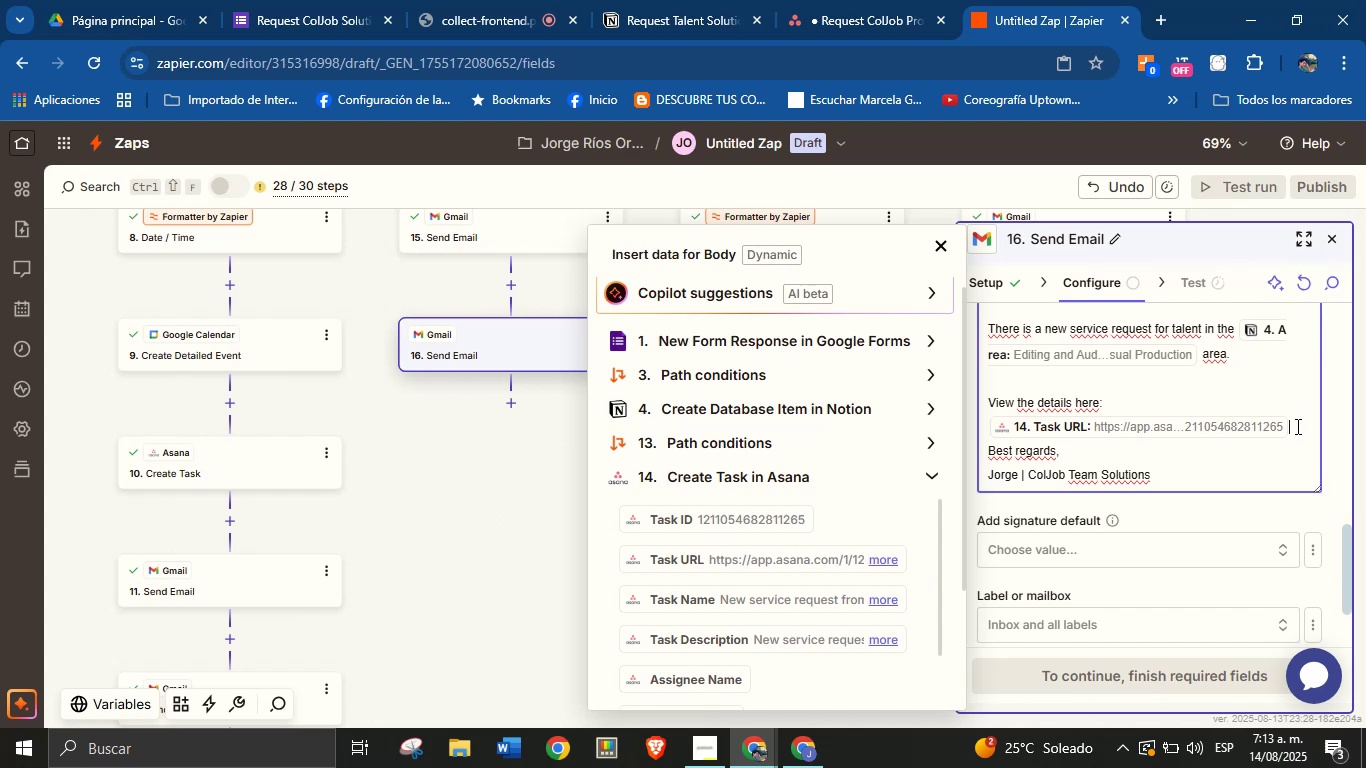 
key(Enter)
 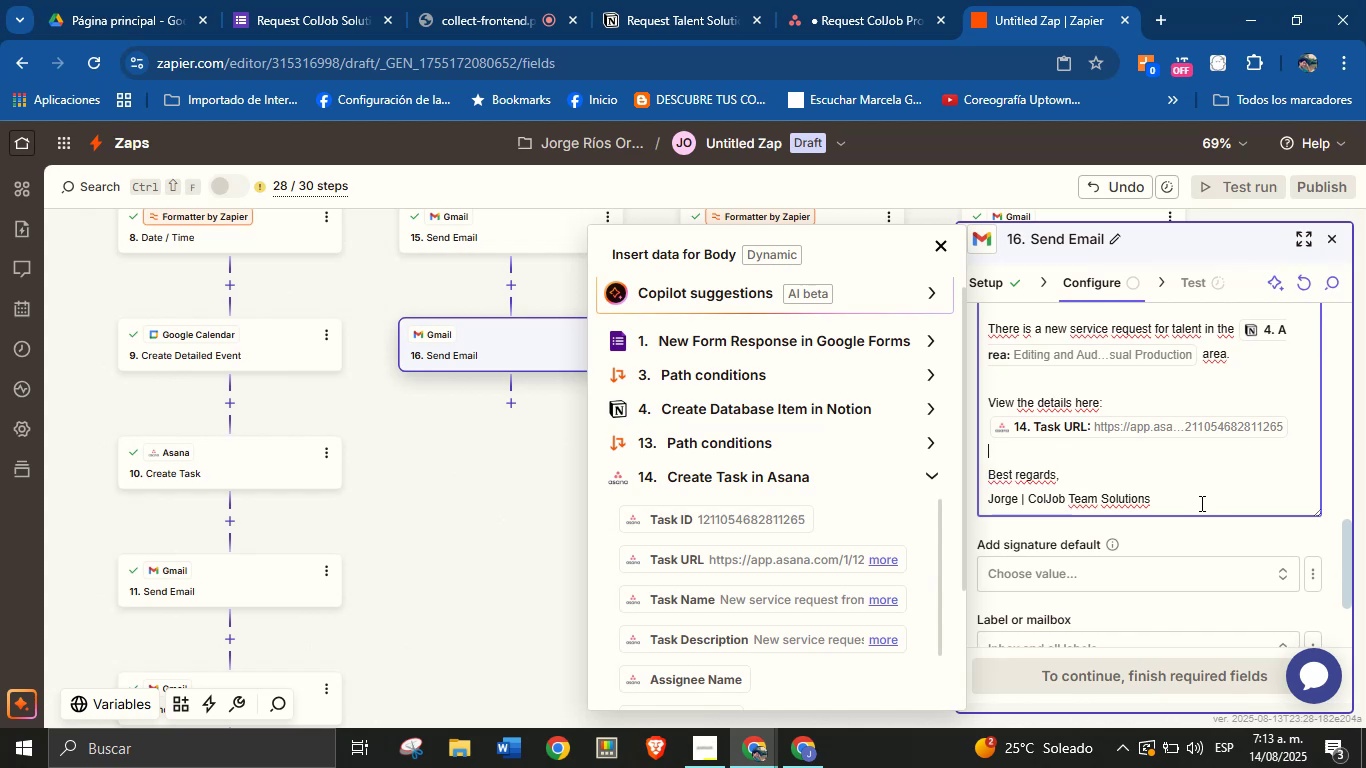 
left_click([1195, 531])
 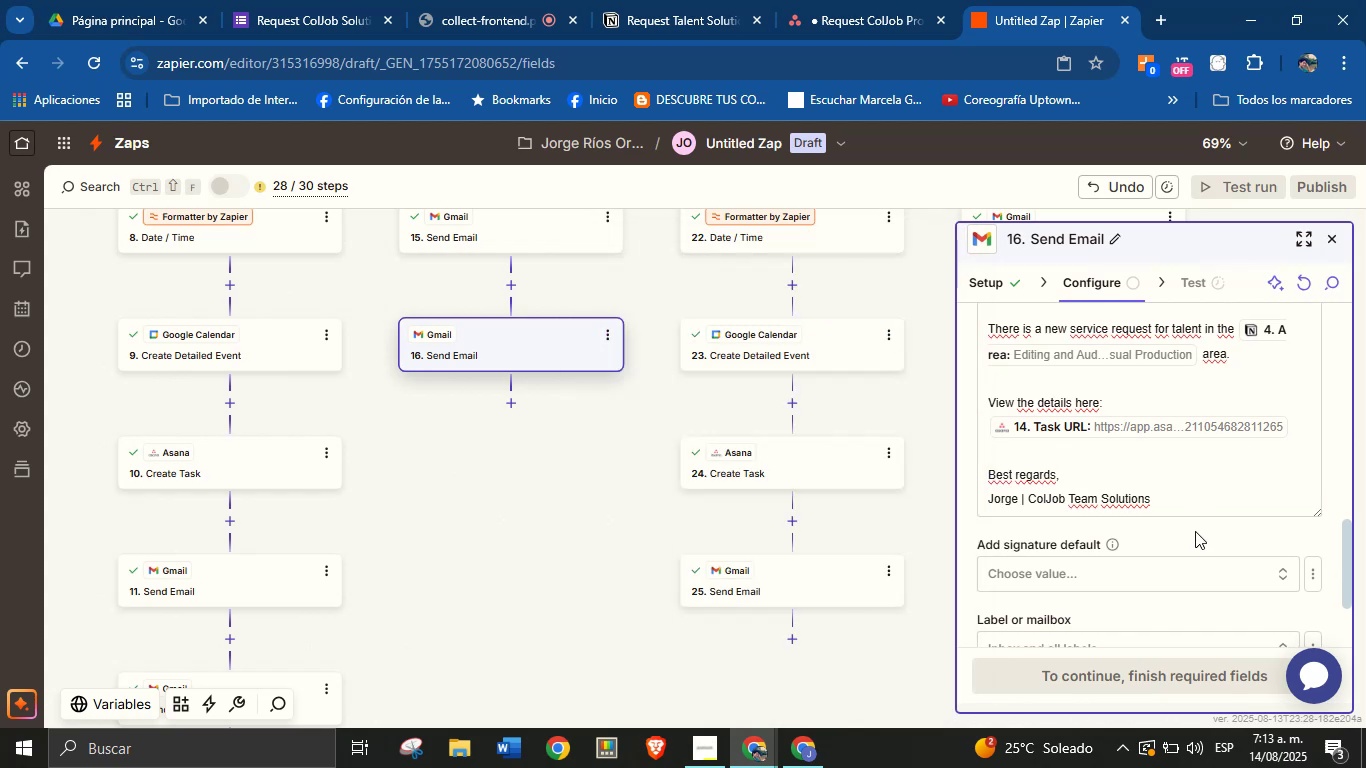 
scroll: coordinate [1200, 478], scroll_direction: up, amount: 1.0
 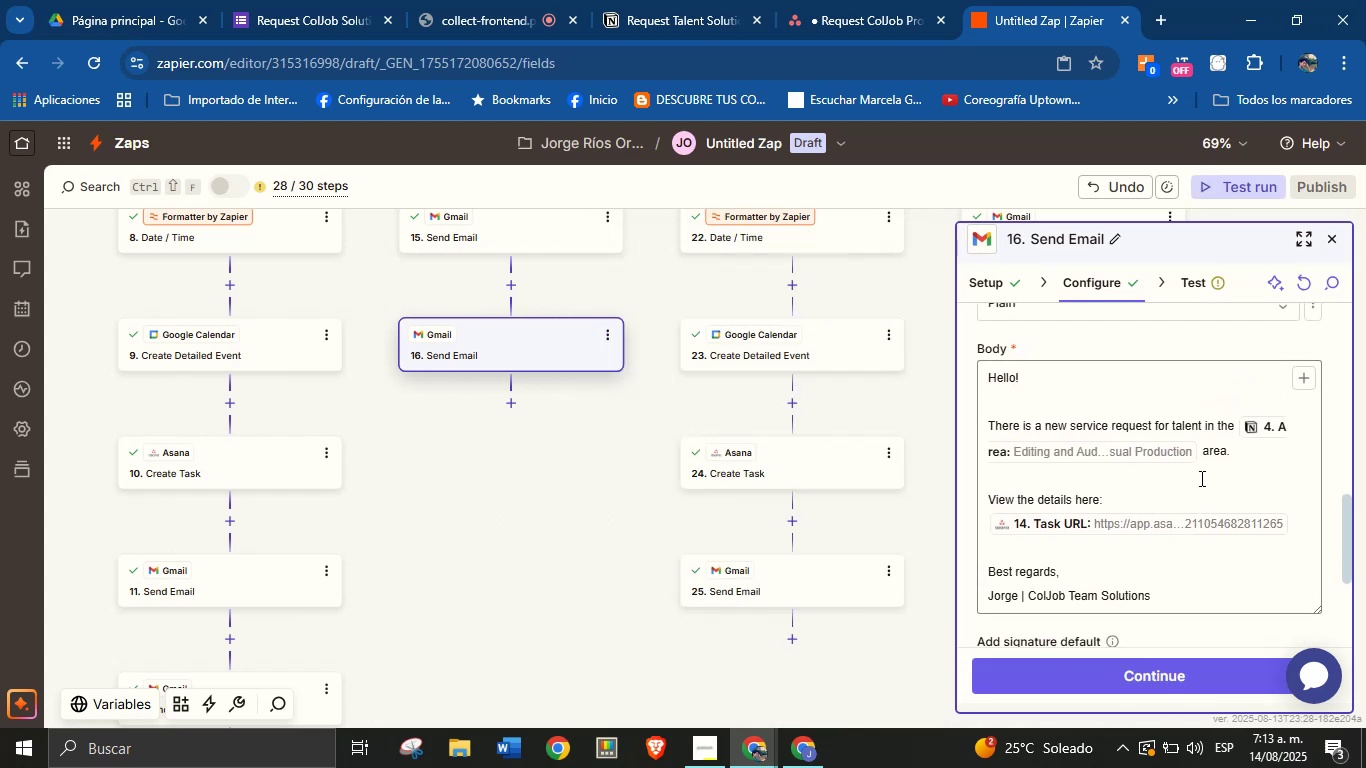 
scroll: coordinate [1156, 503], scroll_direction: down, amount: 6.0
 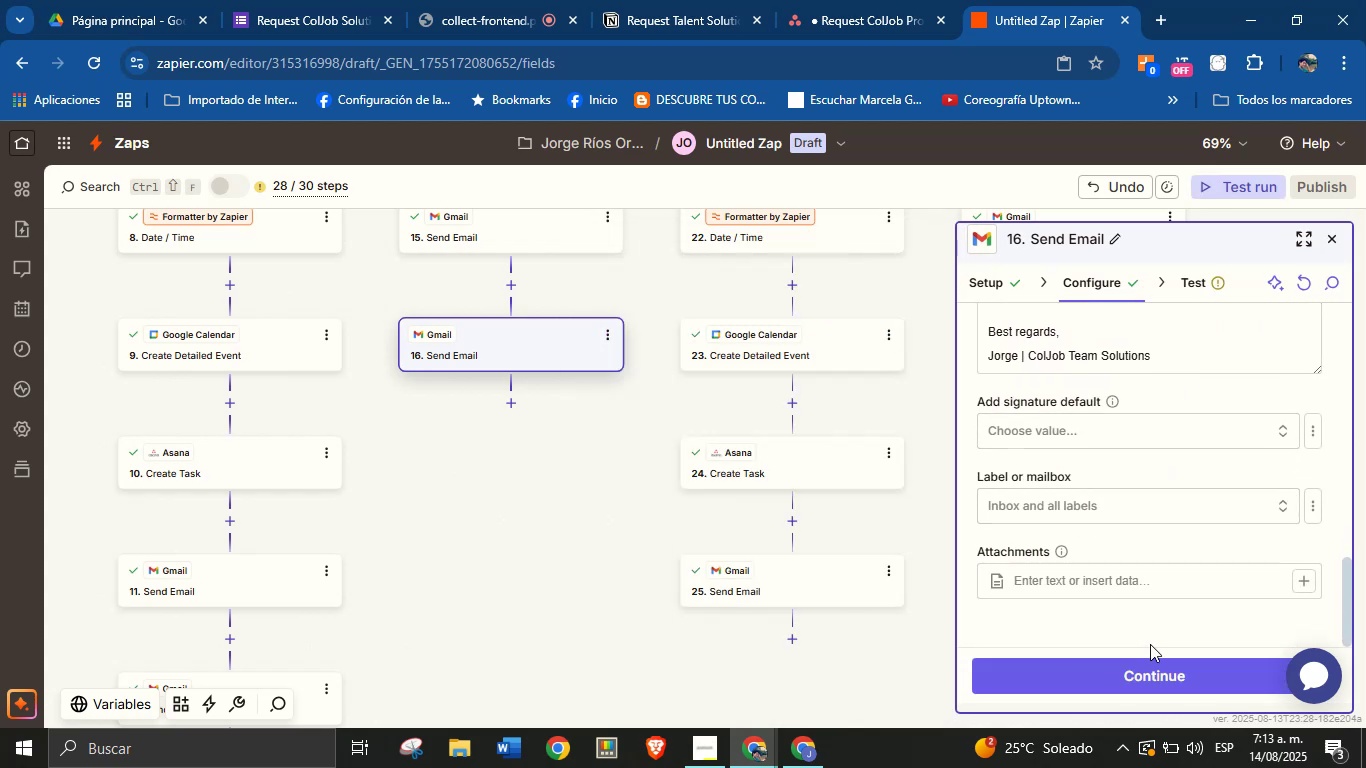 
left_click([1151, 672])
 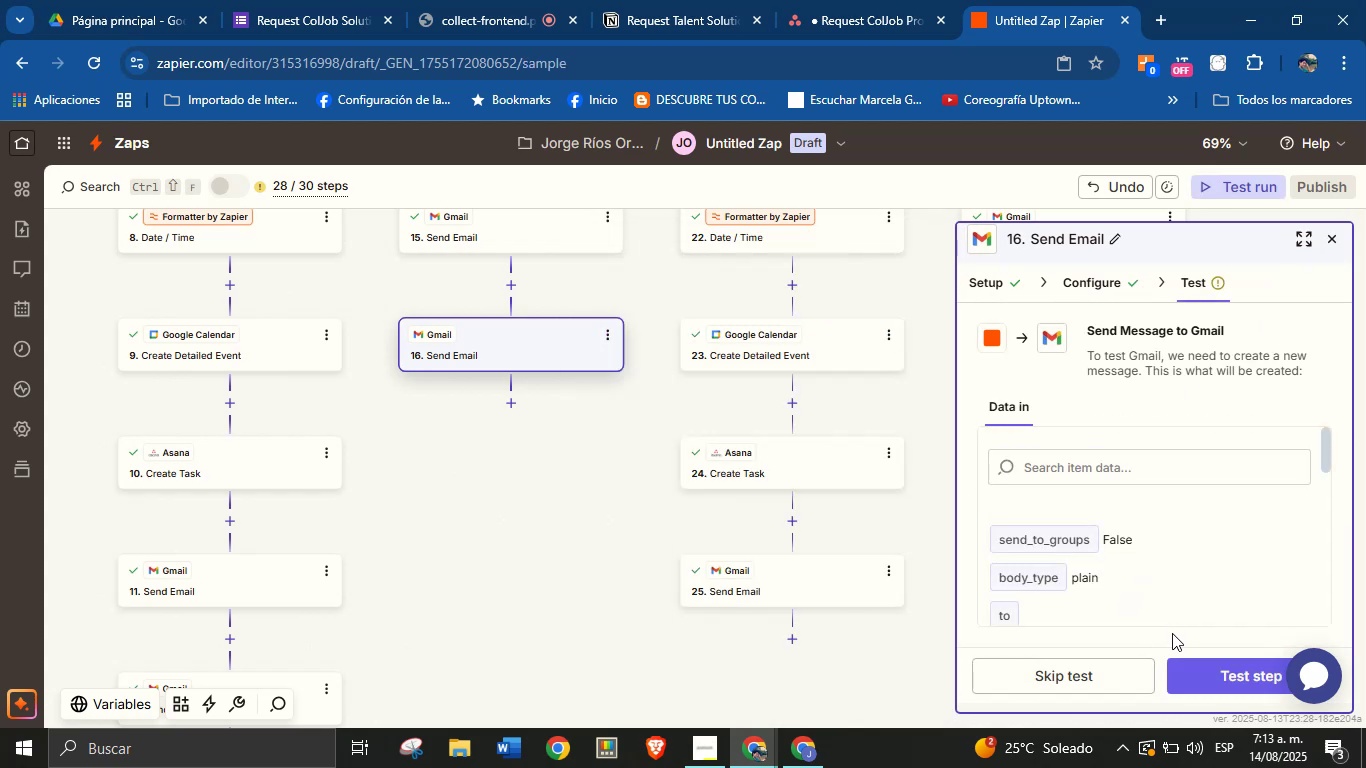 
left_click([1207, 680])
 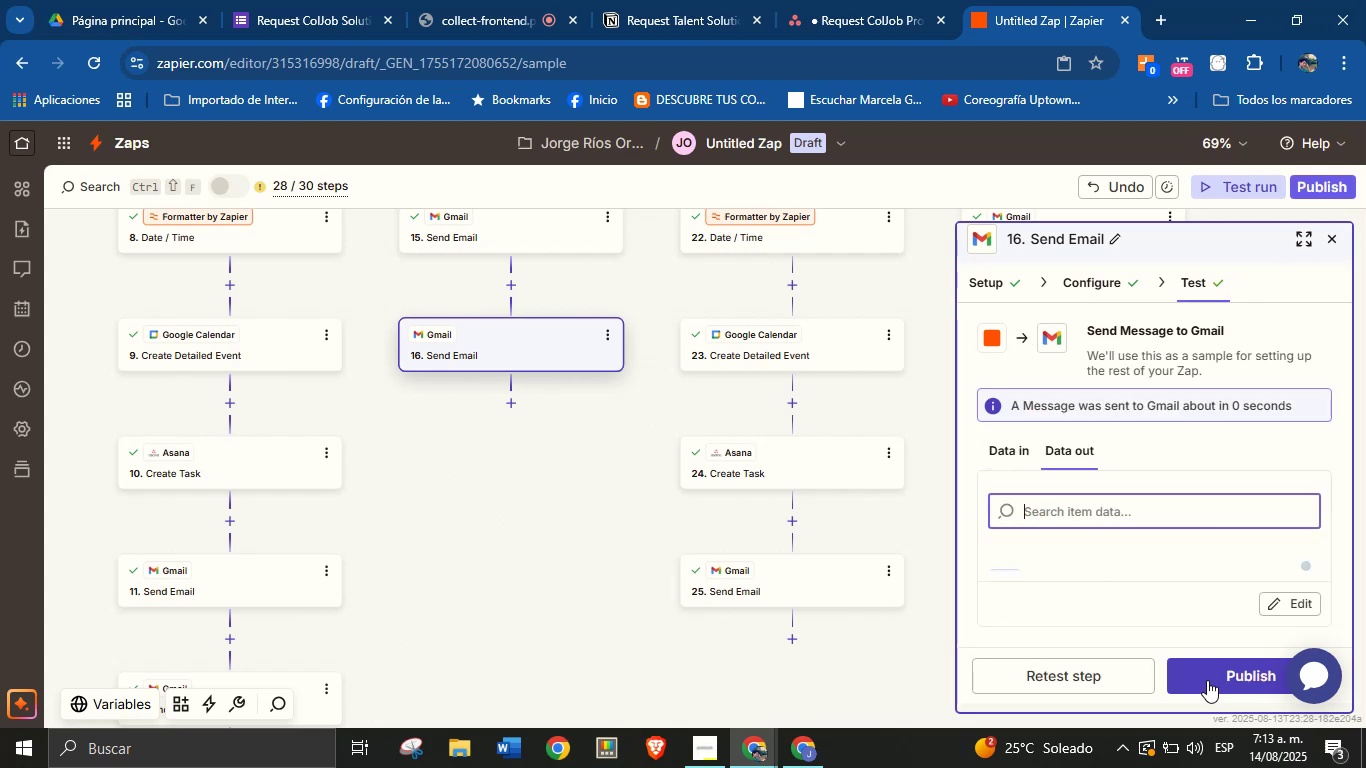 
wait(10.41)
 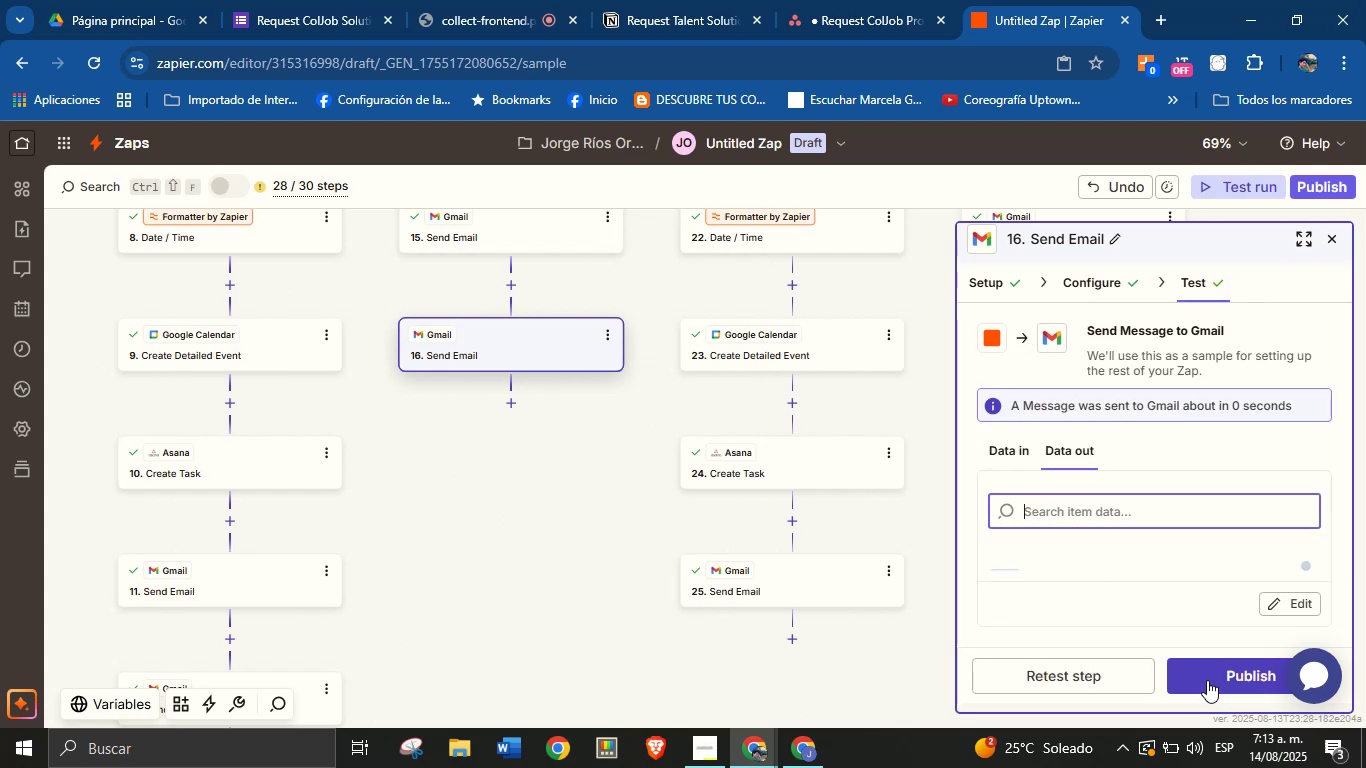 
left_click_drag(start_coordinate=[579, 513], to_coordinate=[541, 505])
 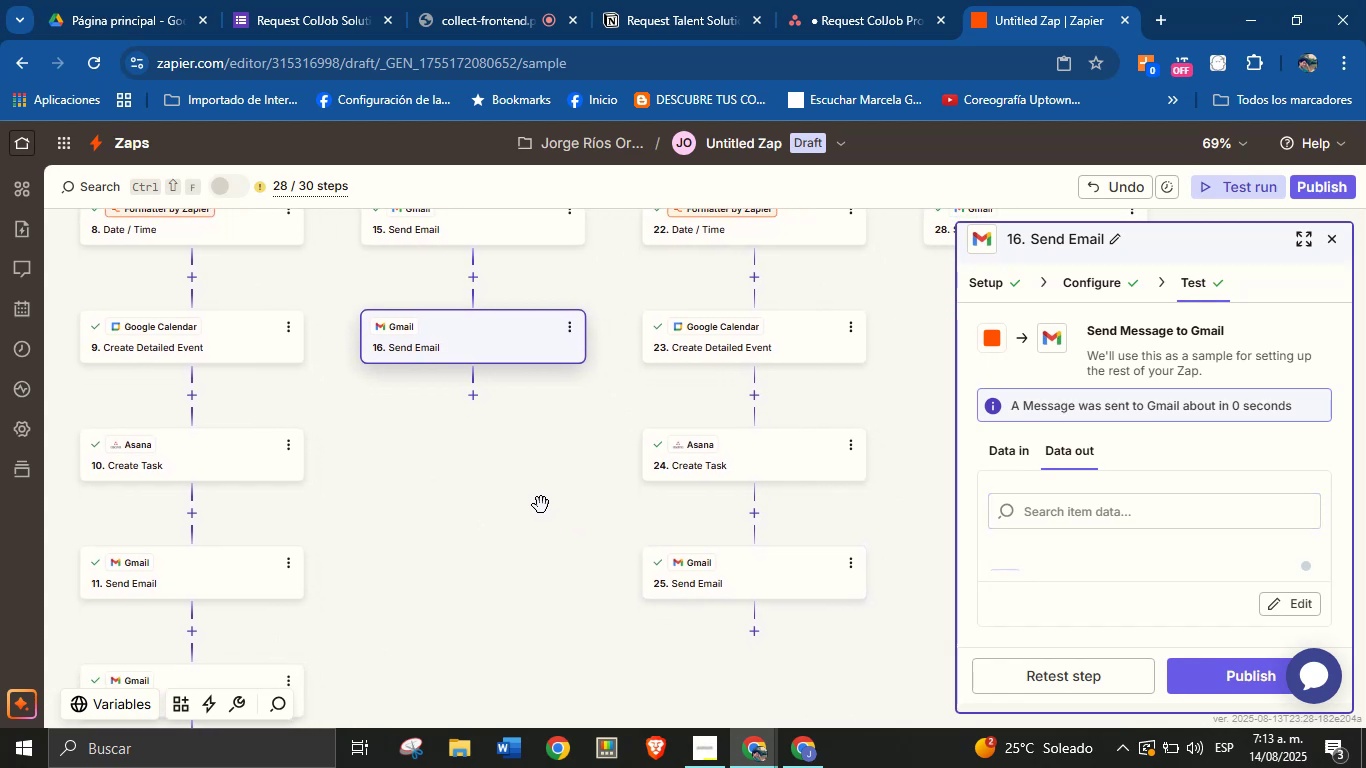 
left_click_drag(start_coordinate=[544, 469], to_coordinate=[474, 495])
 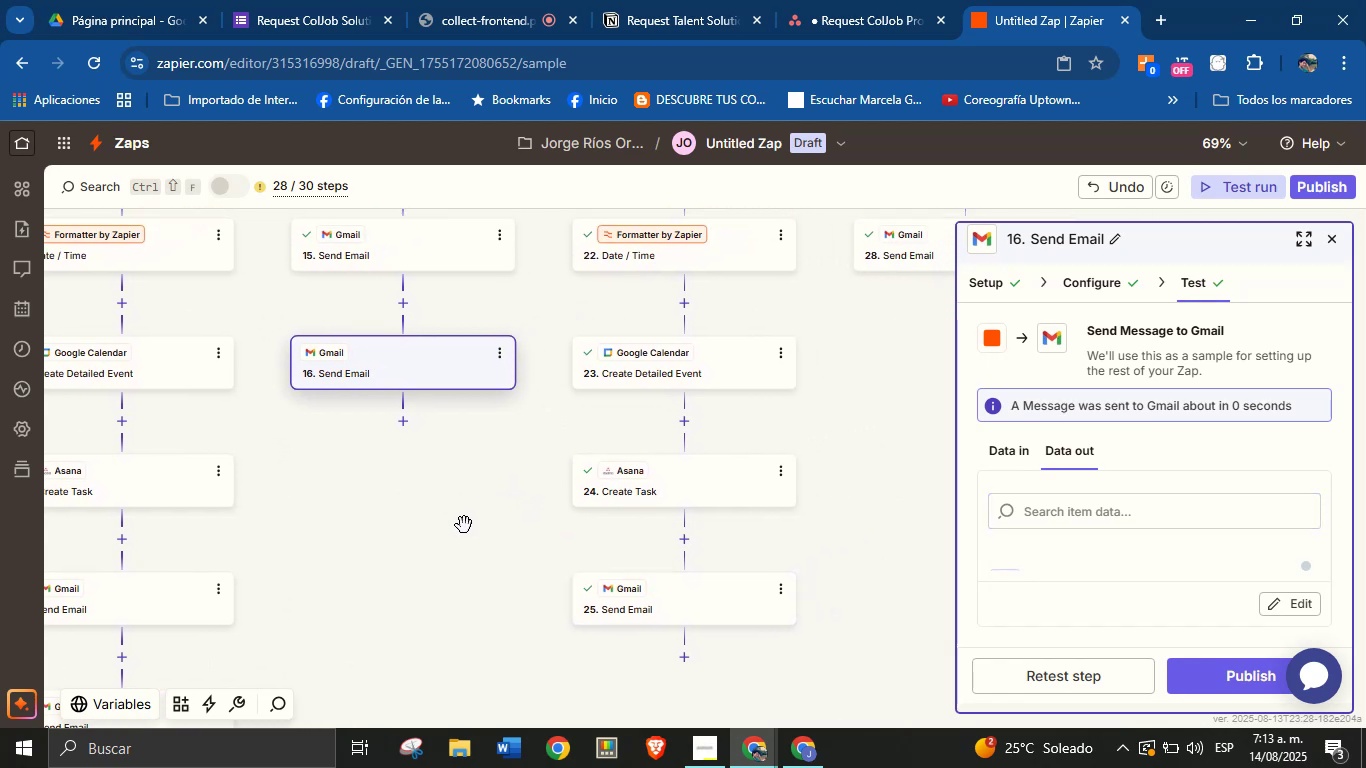 
left_click_drag(start_coordinate=[459, 562], to_coordinate=[474, 477])
 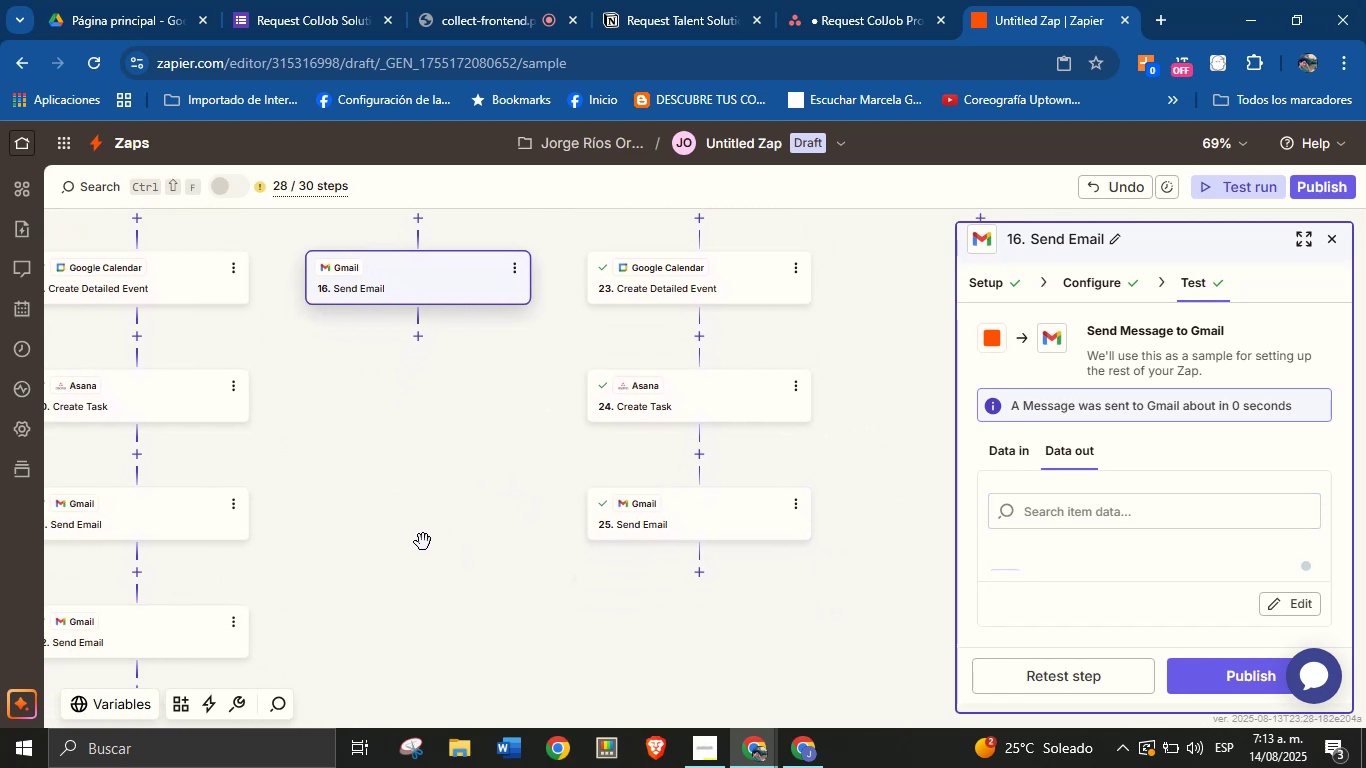 
left_click_drag(start_coordinate=[430, 511], to_coordinate=[544, 416])
 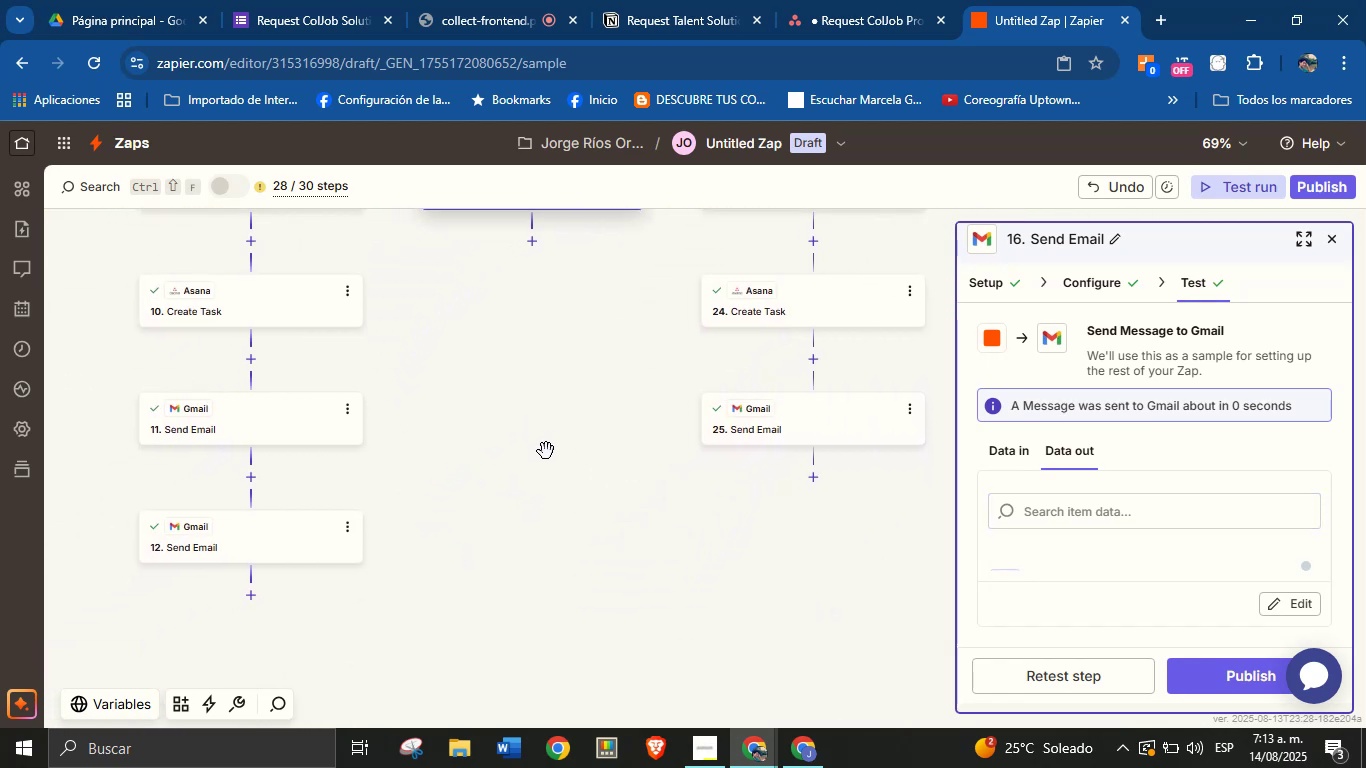 
left_click_drag(start_coordinate=[496, 519], to_coordinate=[430, 559])
 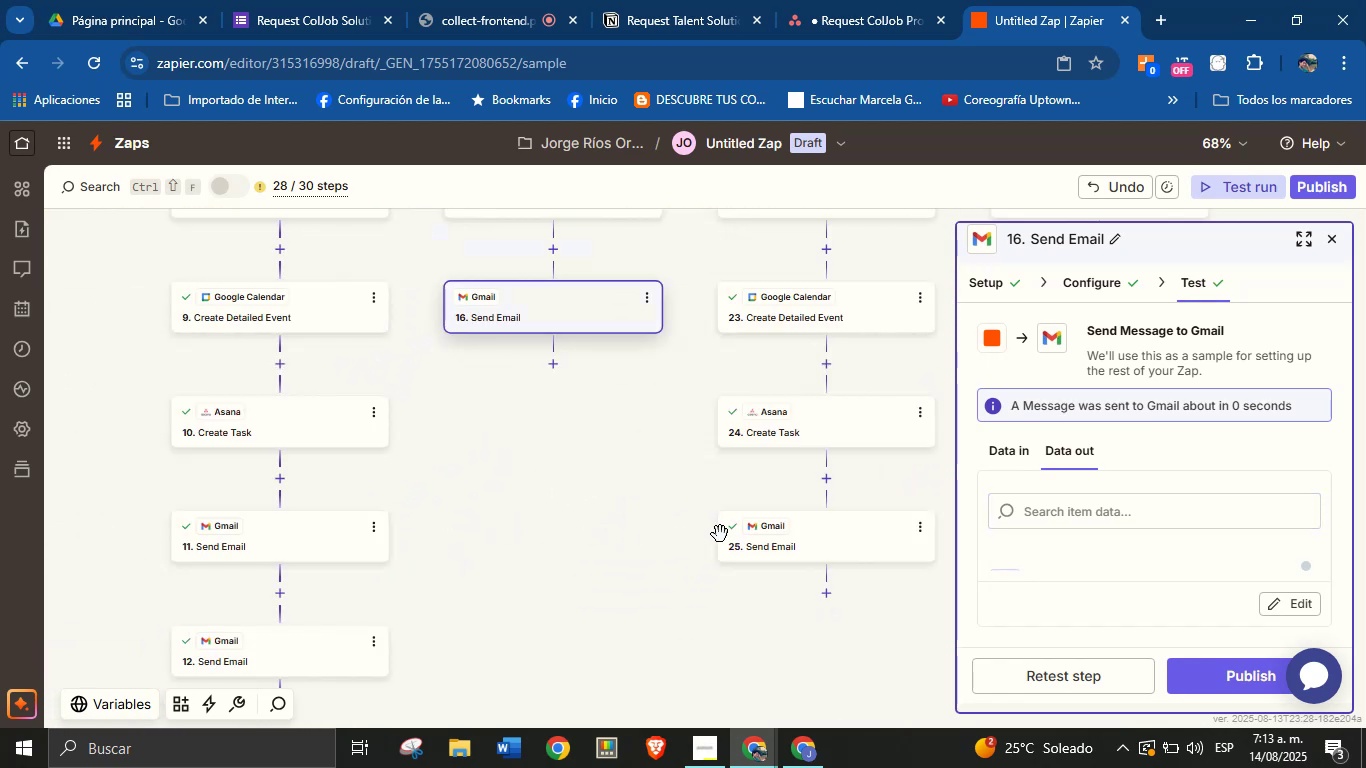 
left_click_drag(start_coordinate=[746, 624], to_coordinate=[533, 489])
 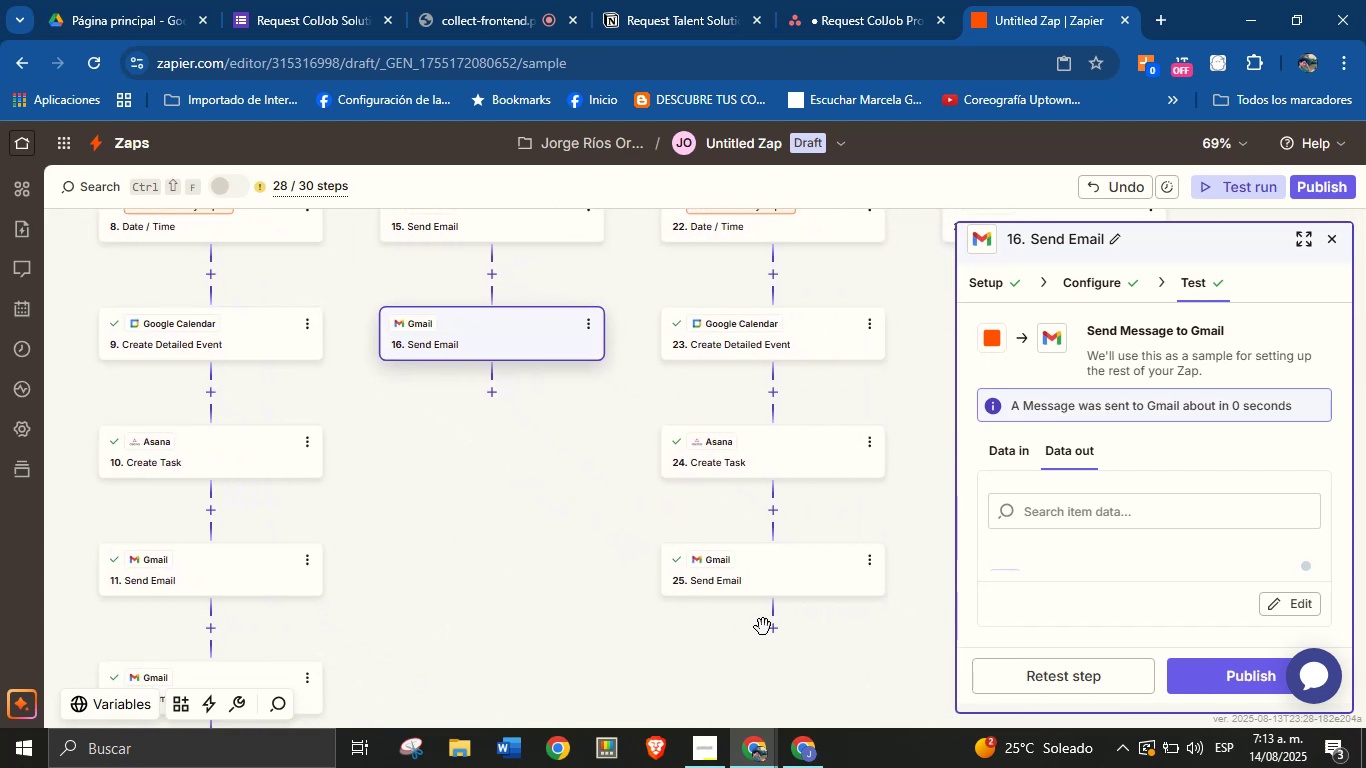 
left_click([771, 631])
 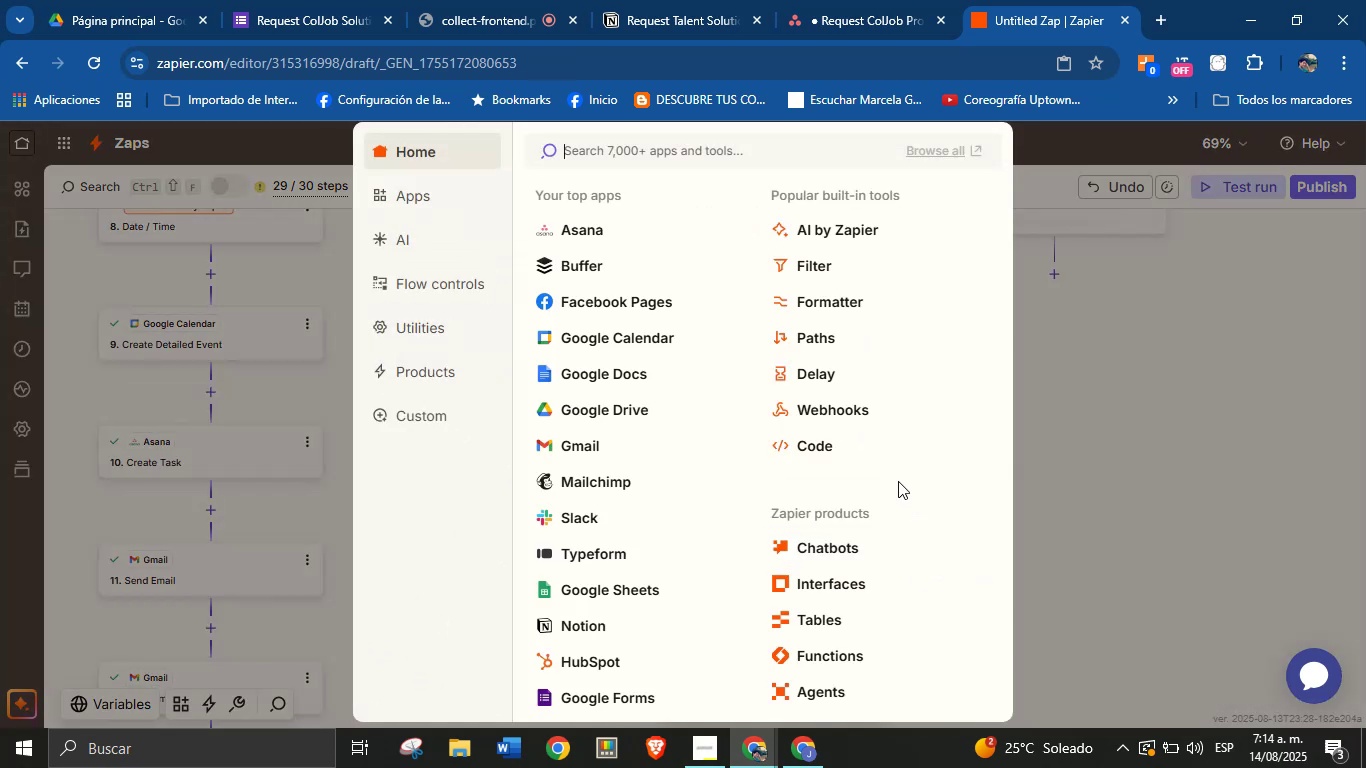 
left_click([618, 441])
 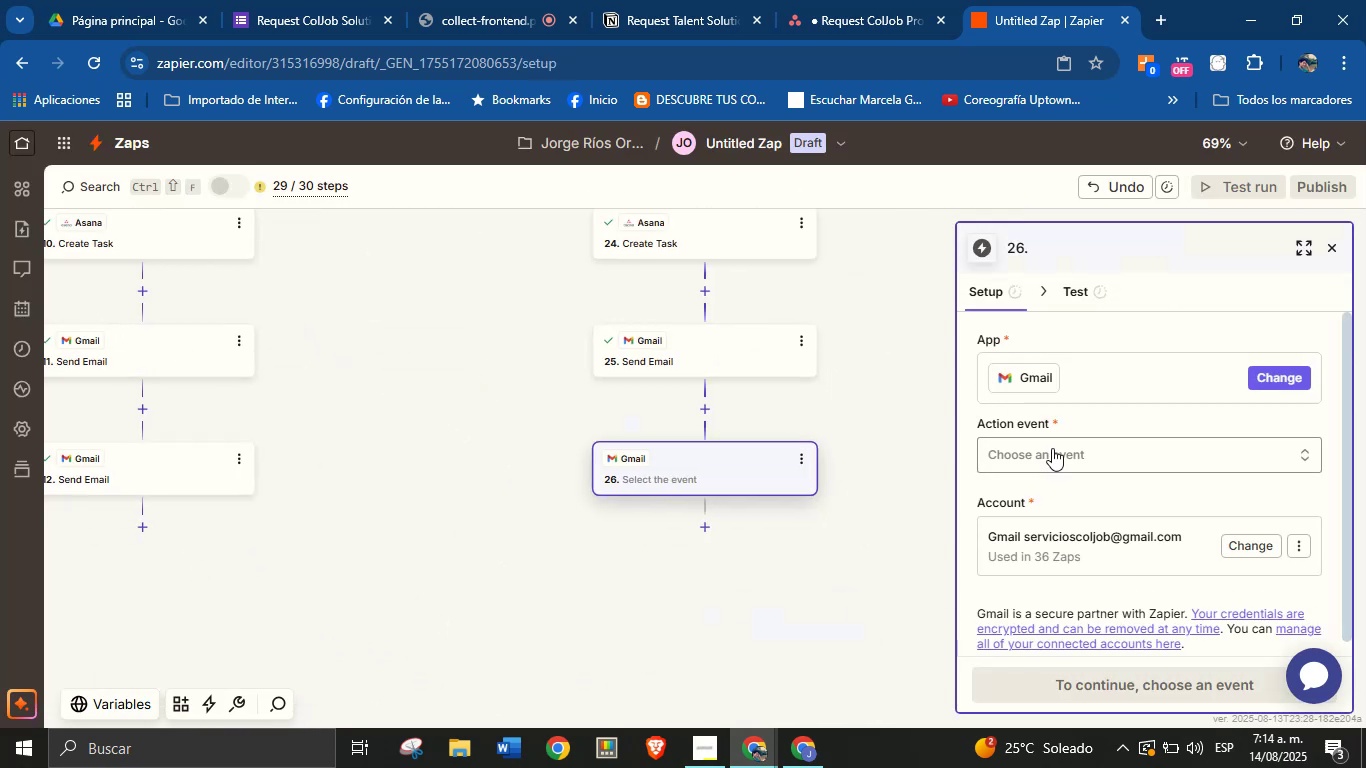 
left_click([1052, 456])
 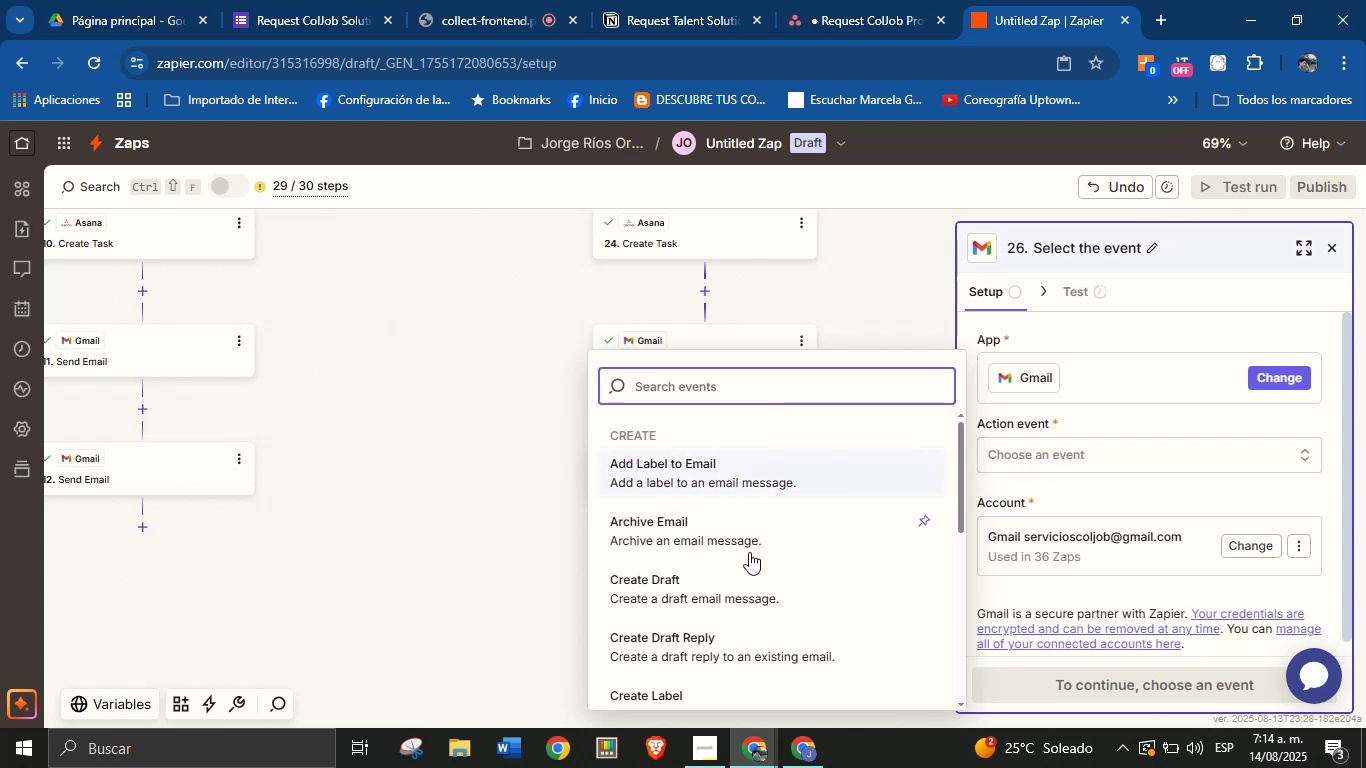 
type(send)
 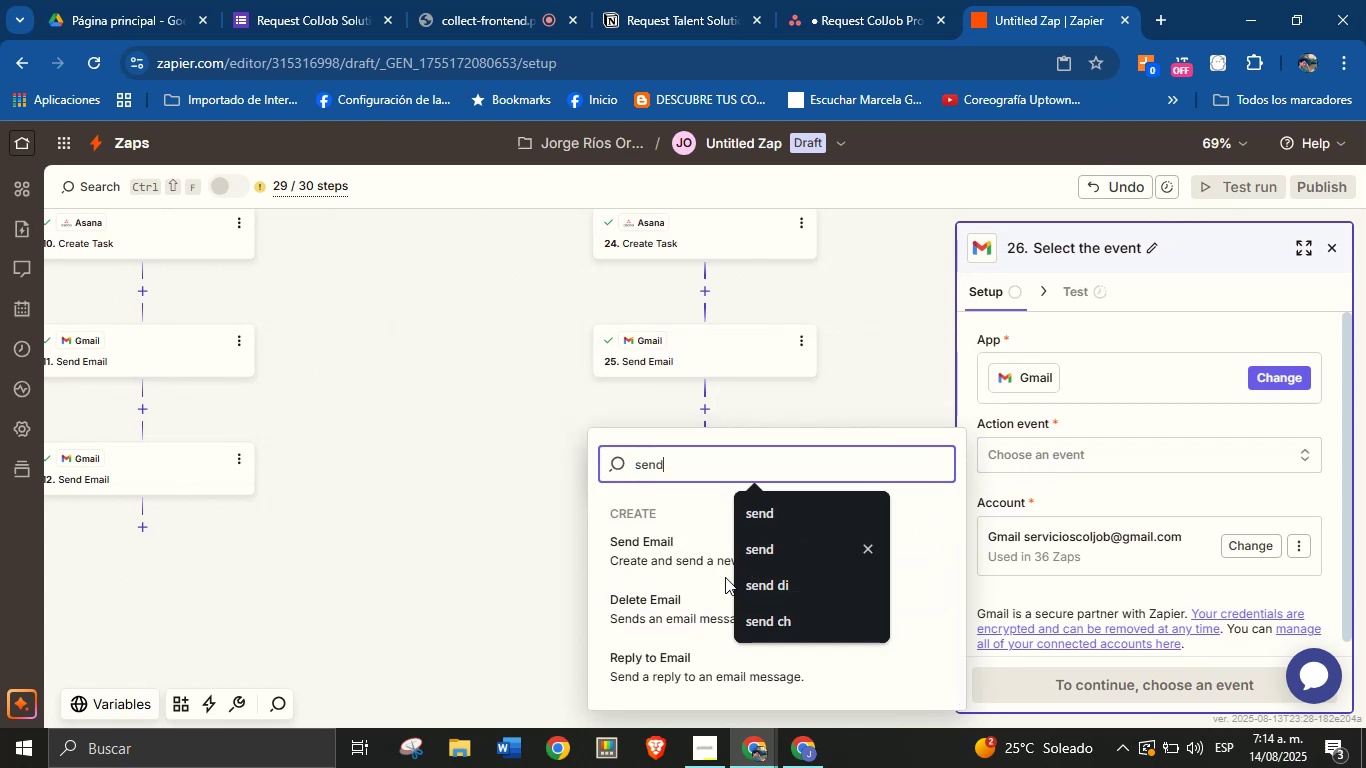 
left_click([687, 552])
 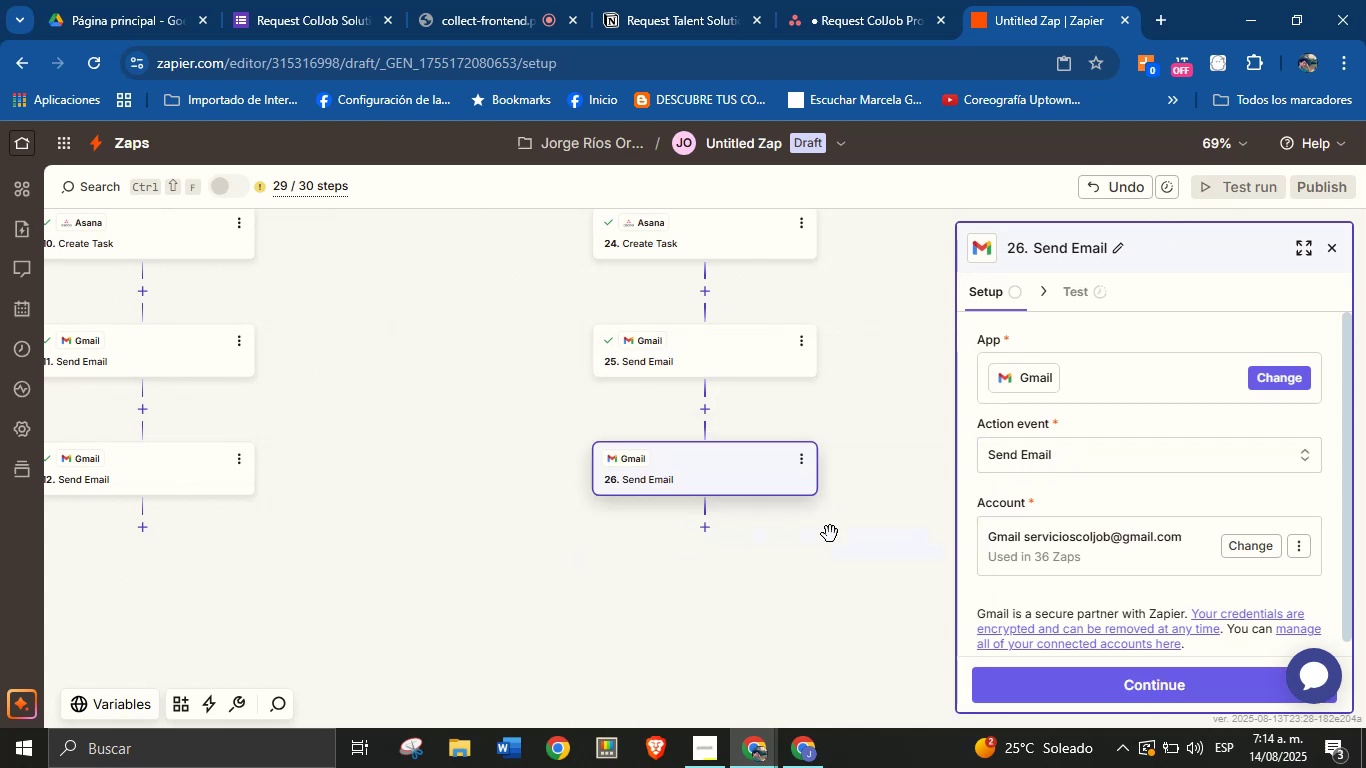 
scroll: coordinate [1108, 495], scroll_direction: down, amount: 2.0
 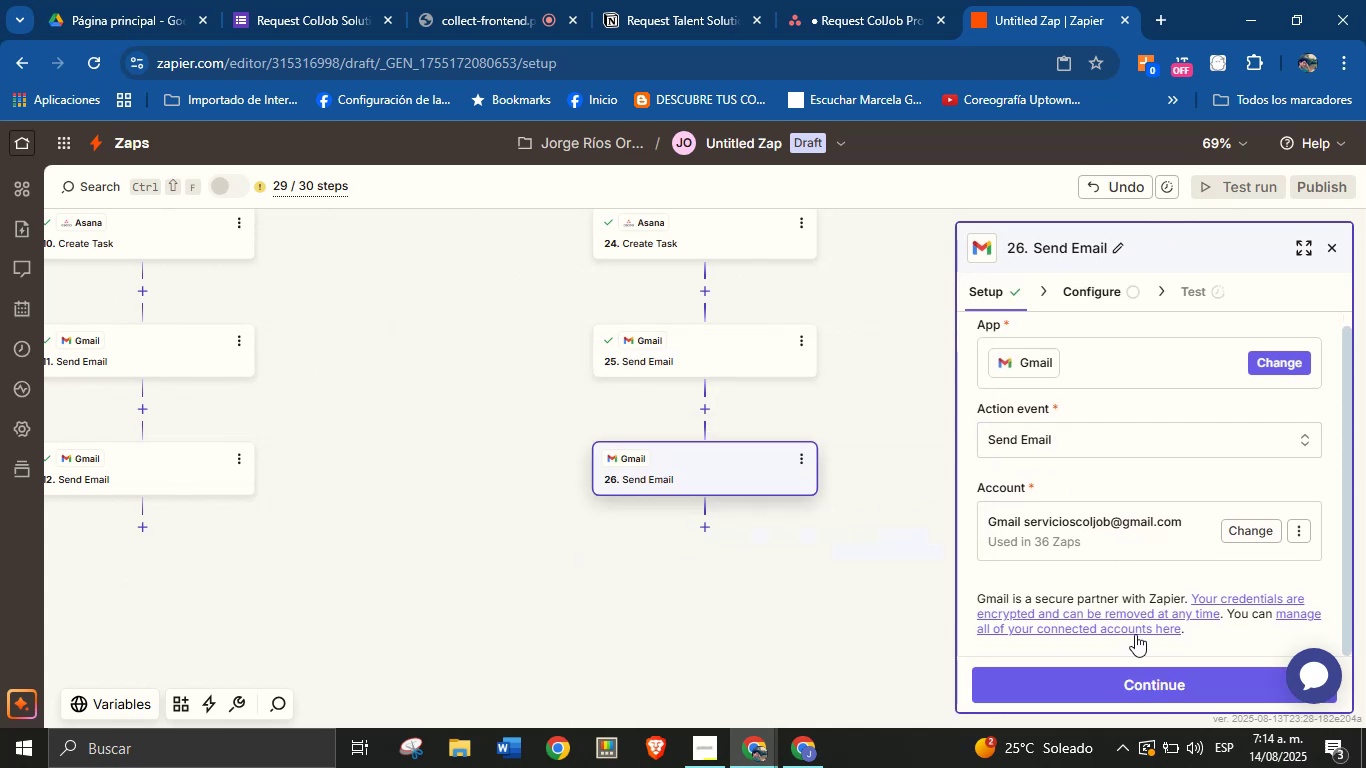 
left_click([1144, 677])
 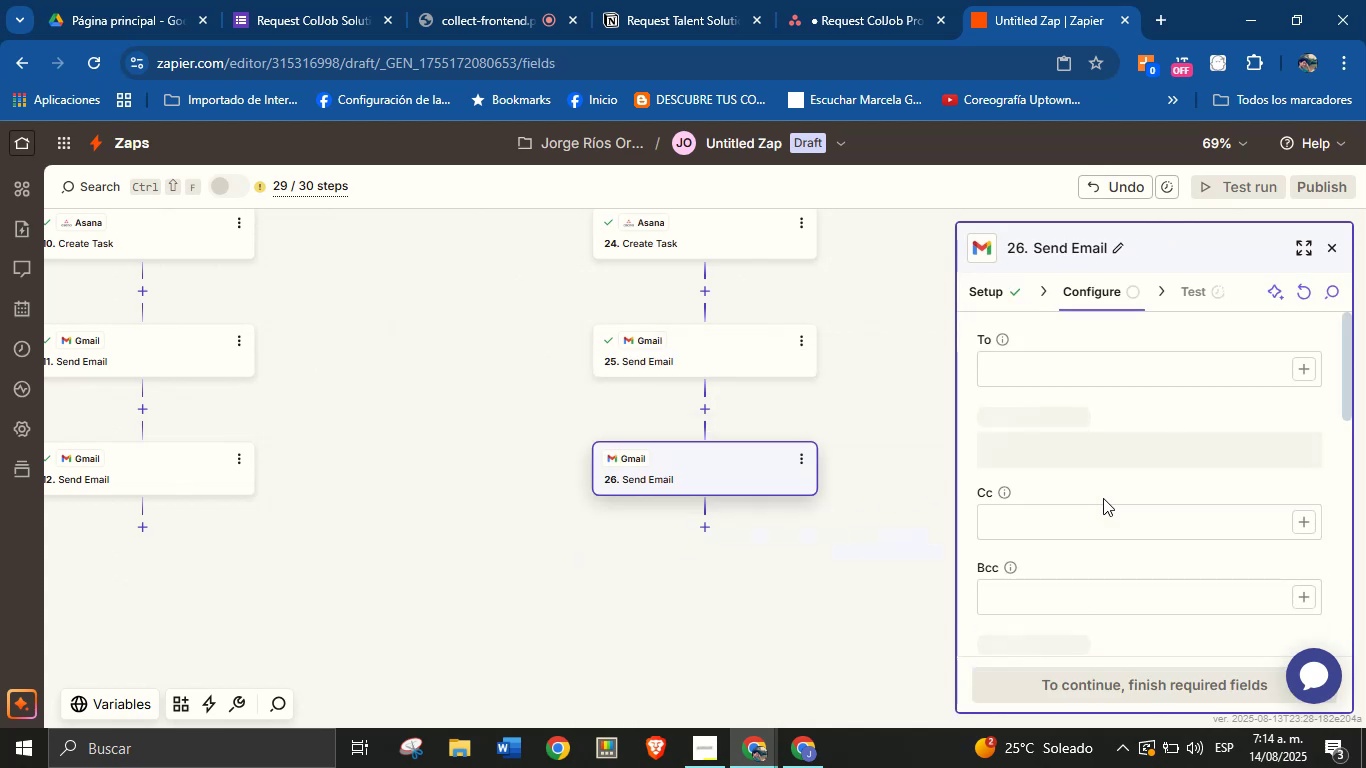 
mouse_move([1184, 371])
 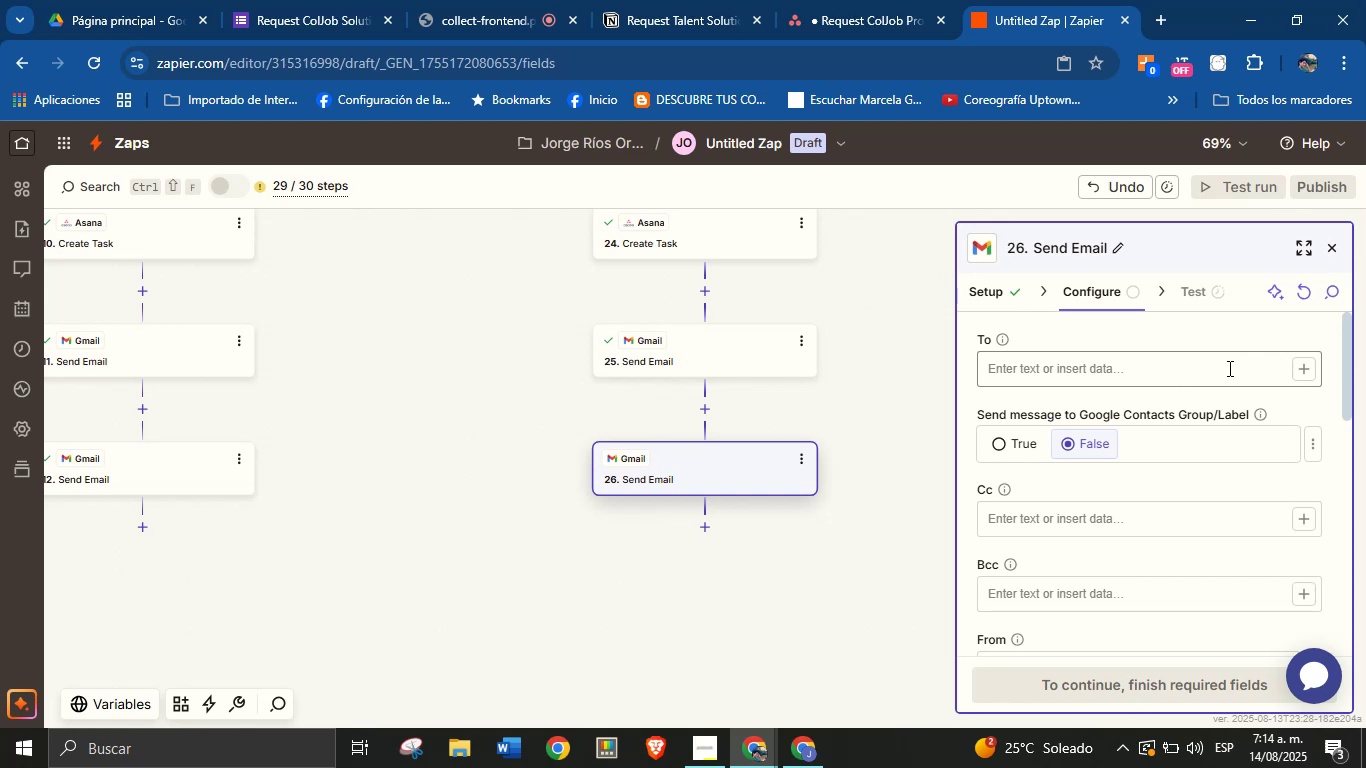 
left_click([1229, 368])
 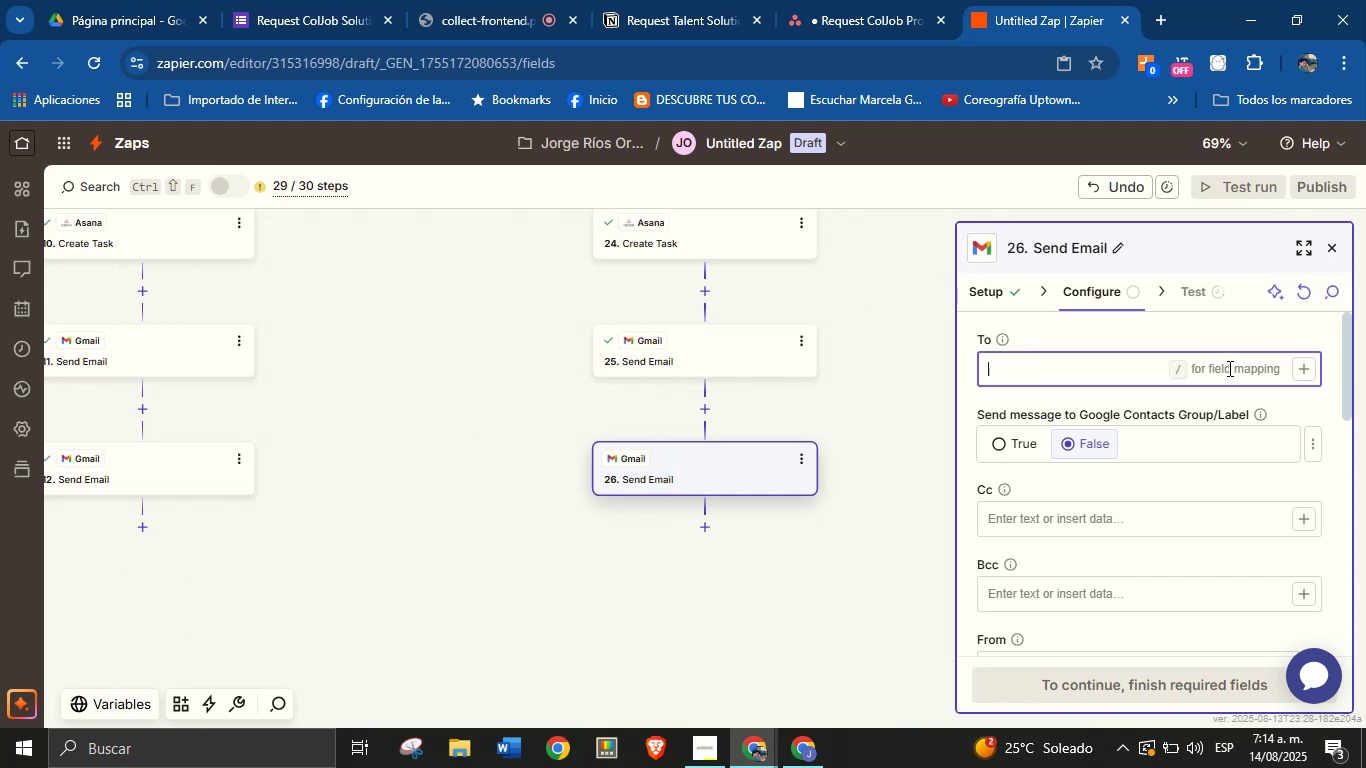 
type(jorge.fluency)
 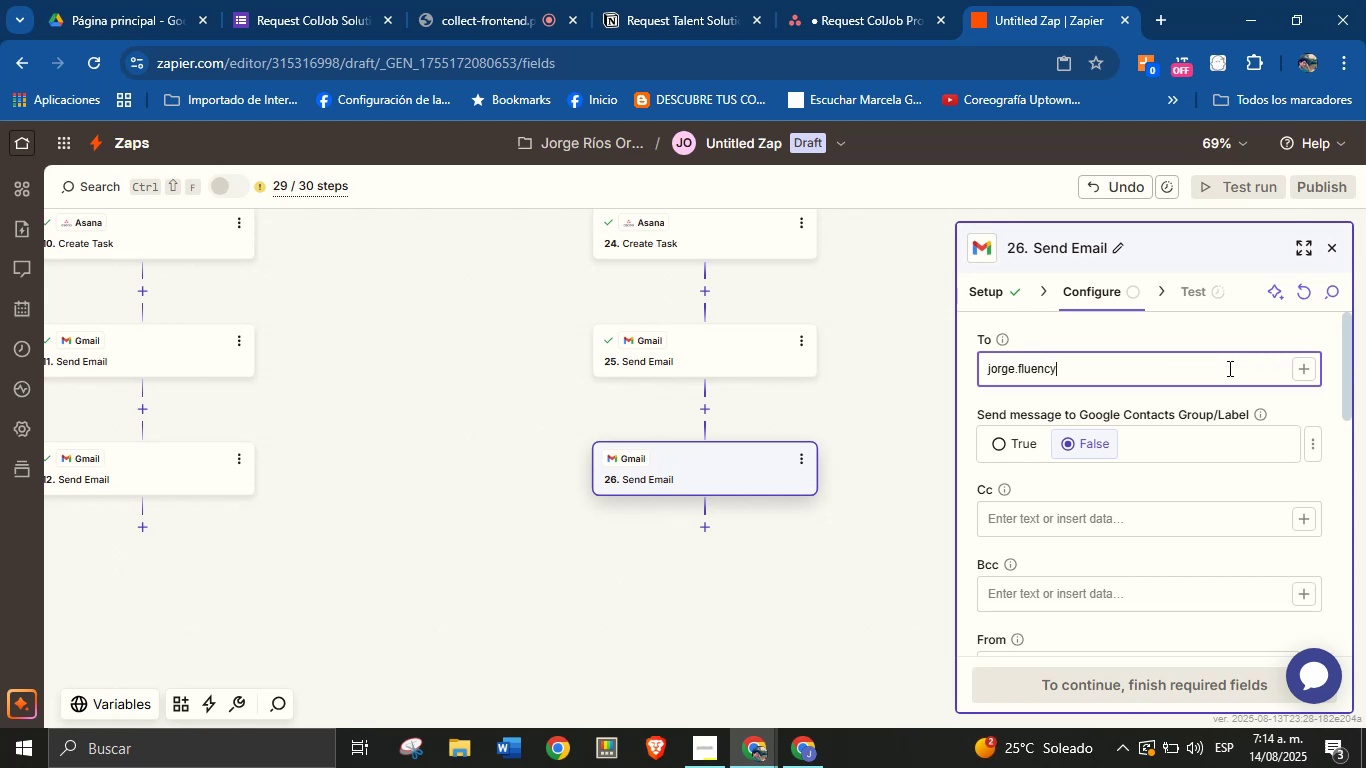 
key(Alt+Control+Q)
 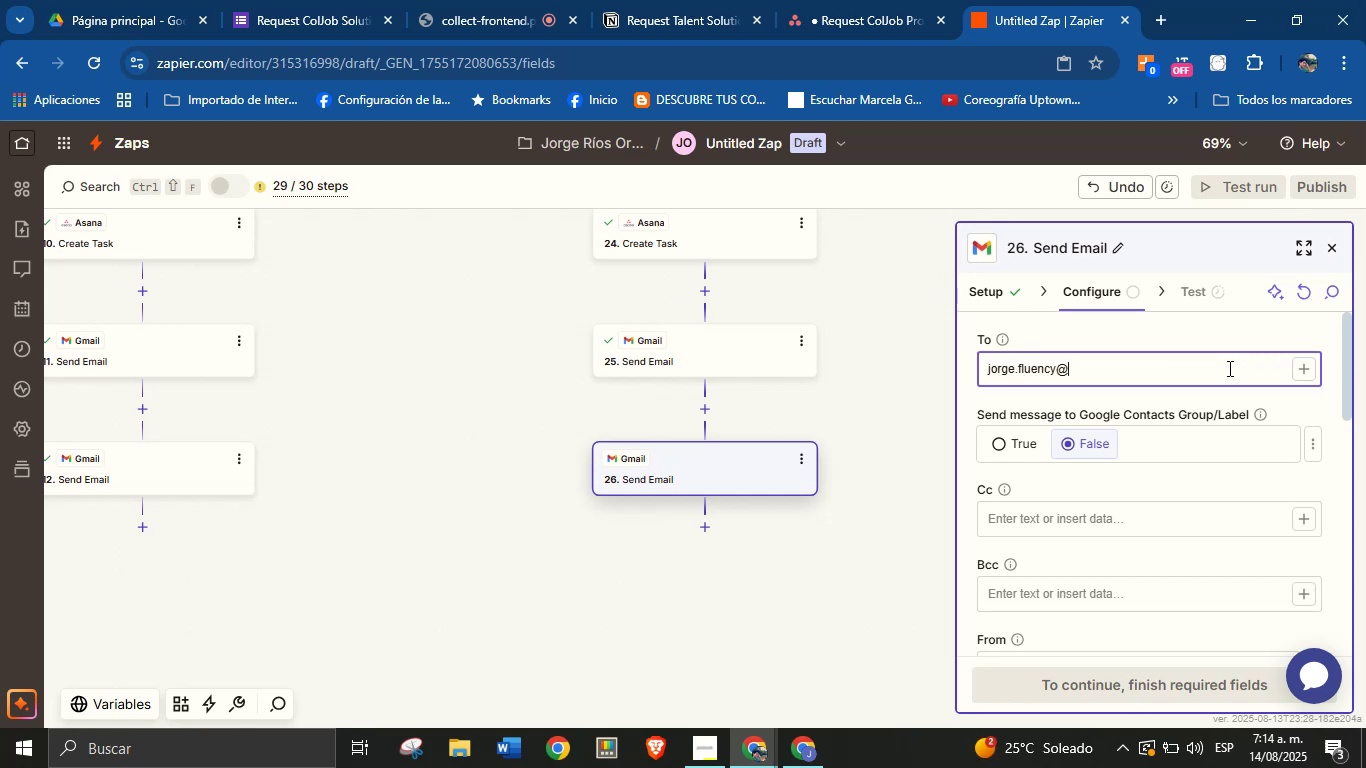 
type(gmail.com)
 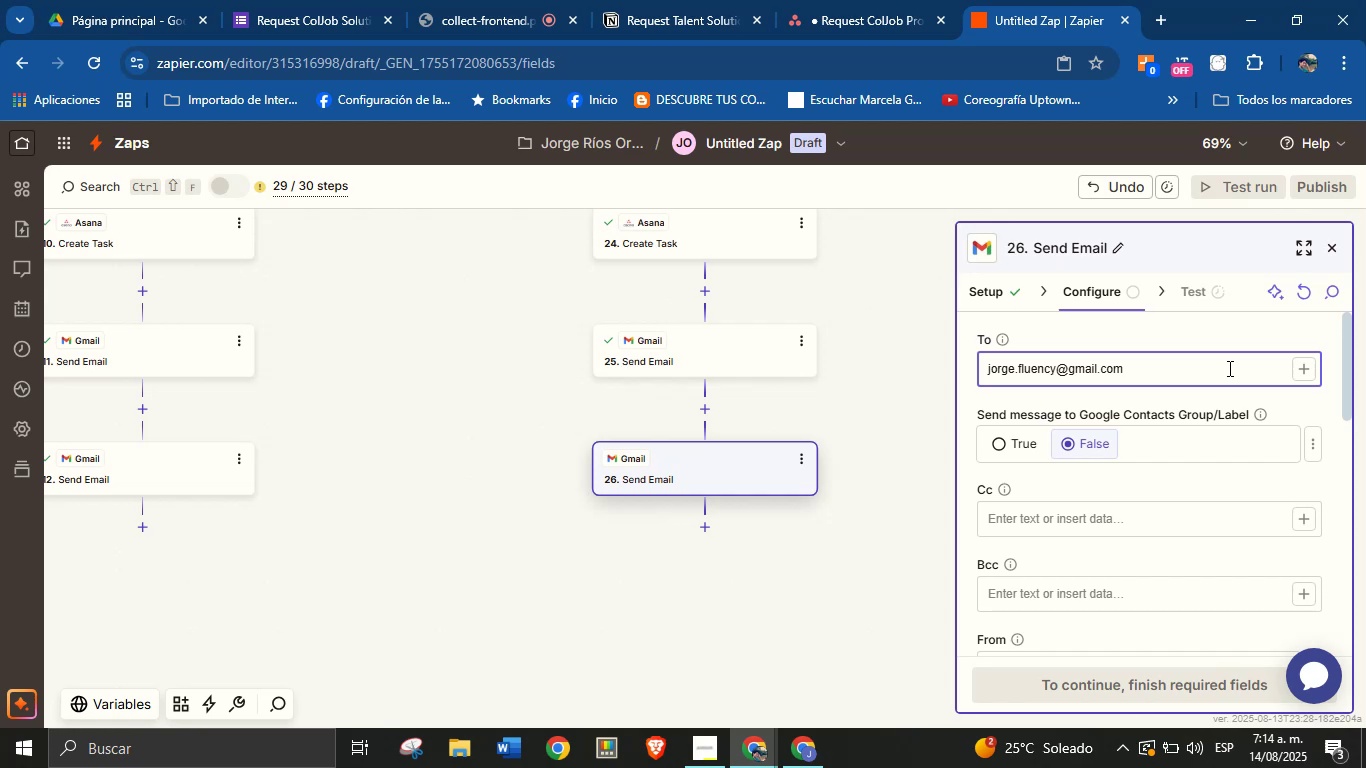 
left_click([1225, 338])
 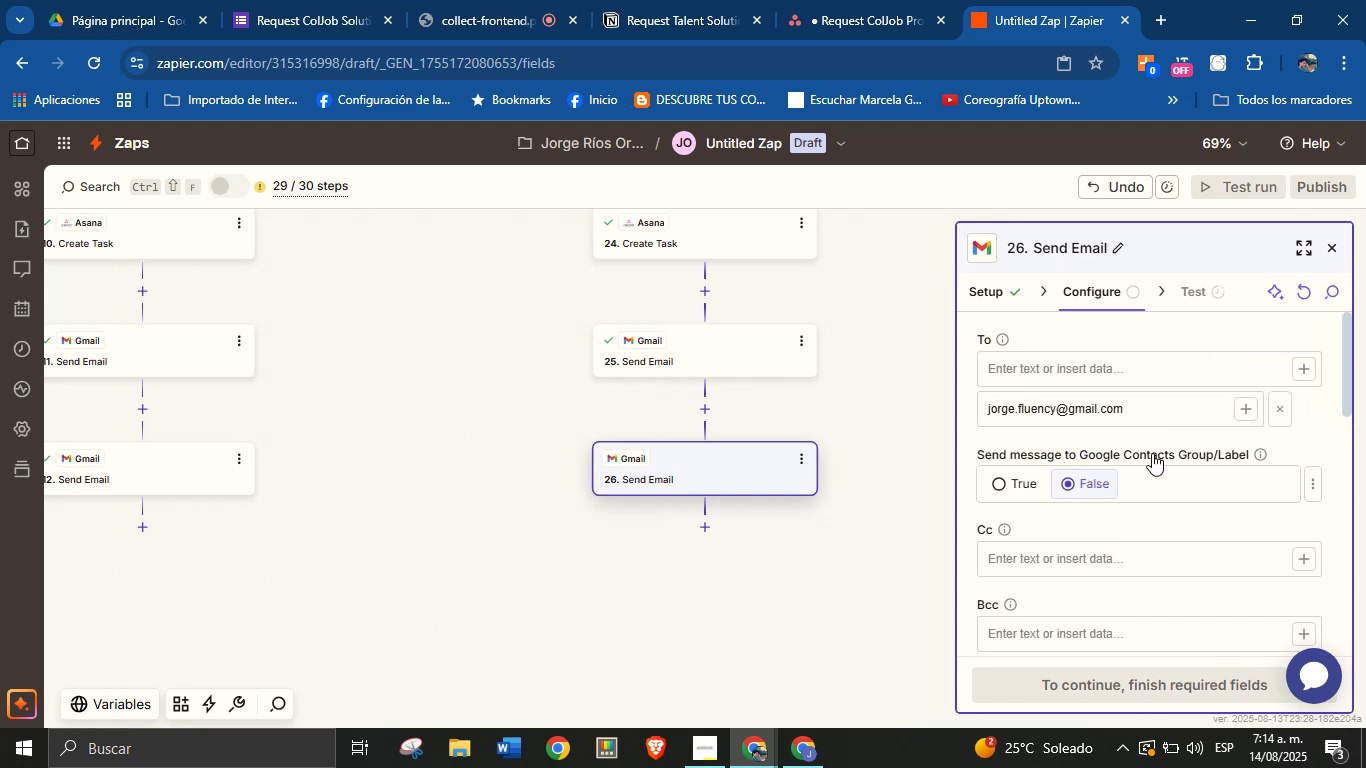 
scroll: coordinate [1156, 546], scroll_direction: down, amount: 2.0
 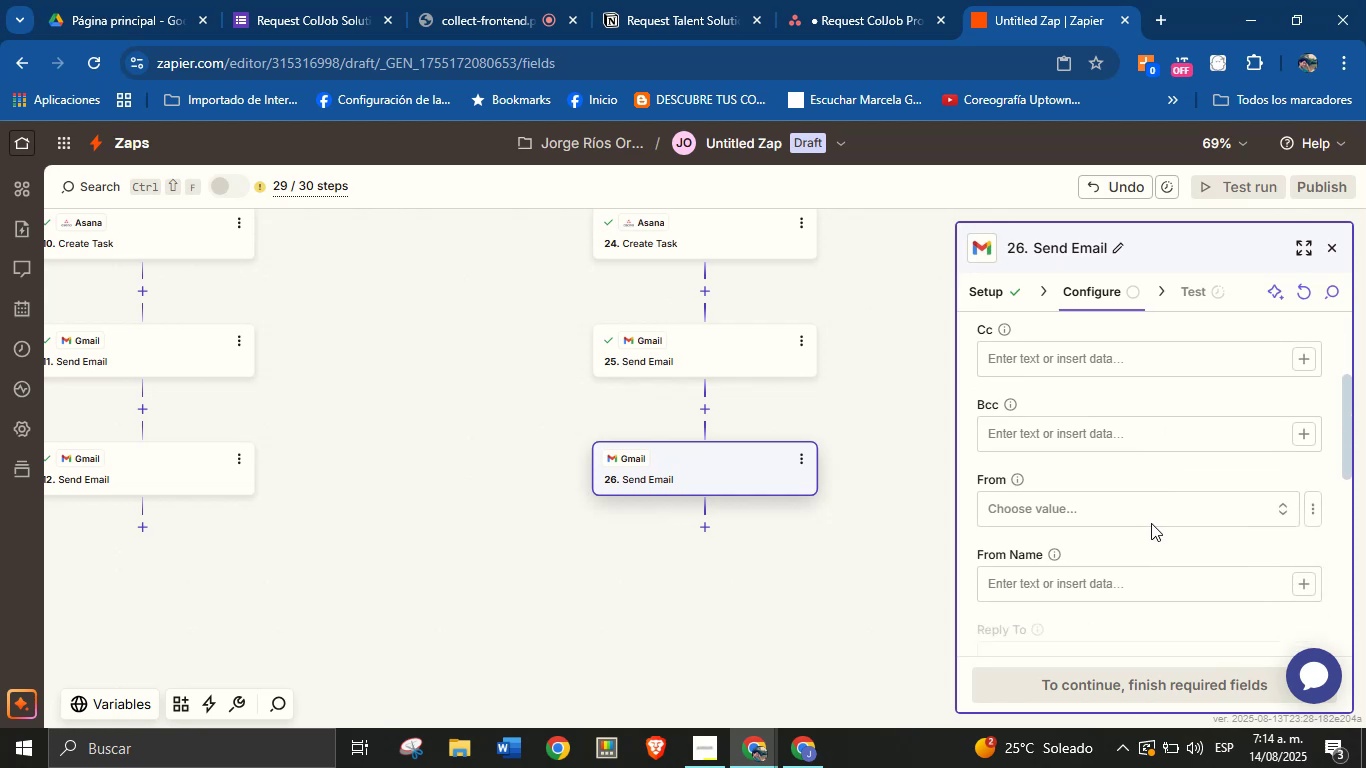 
left_click([1146, 512])
 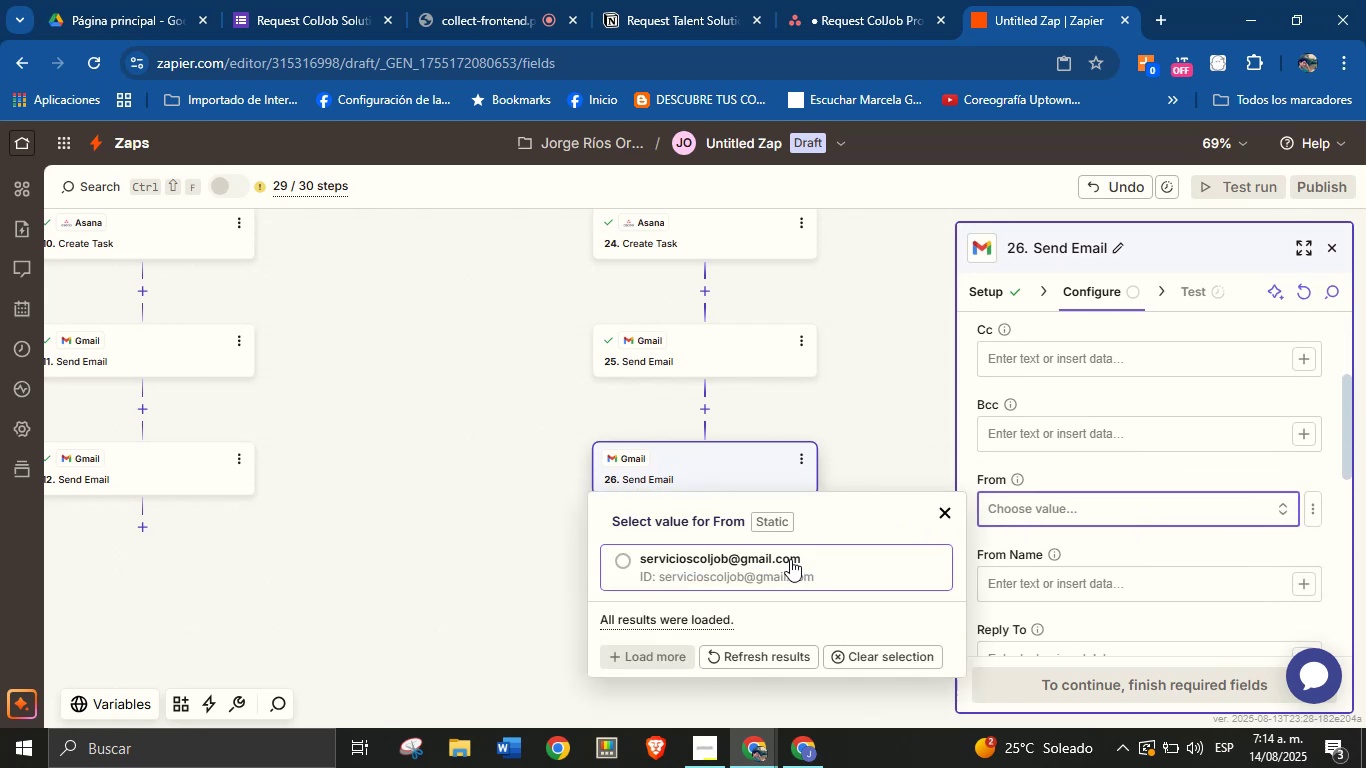 
left_click([779, 574])
 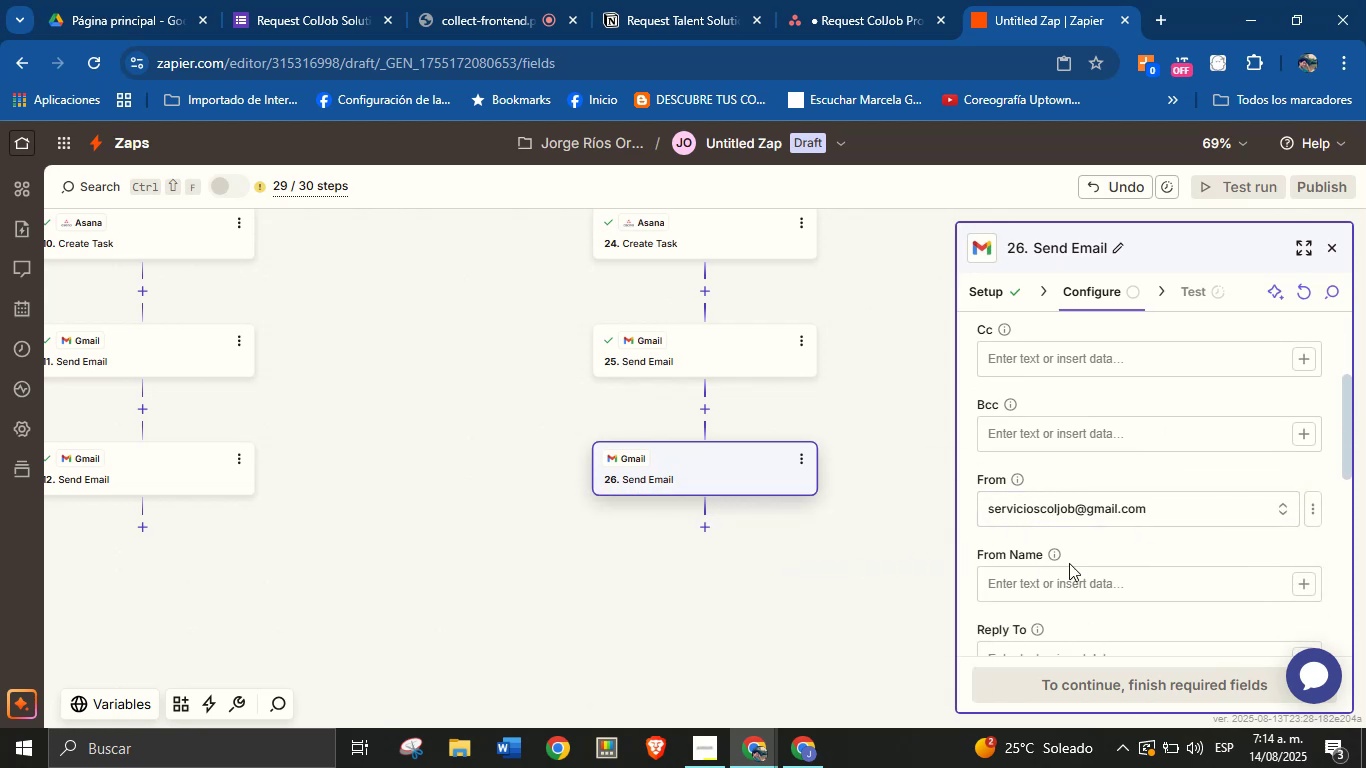 
left_click([1098, 549])
 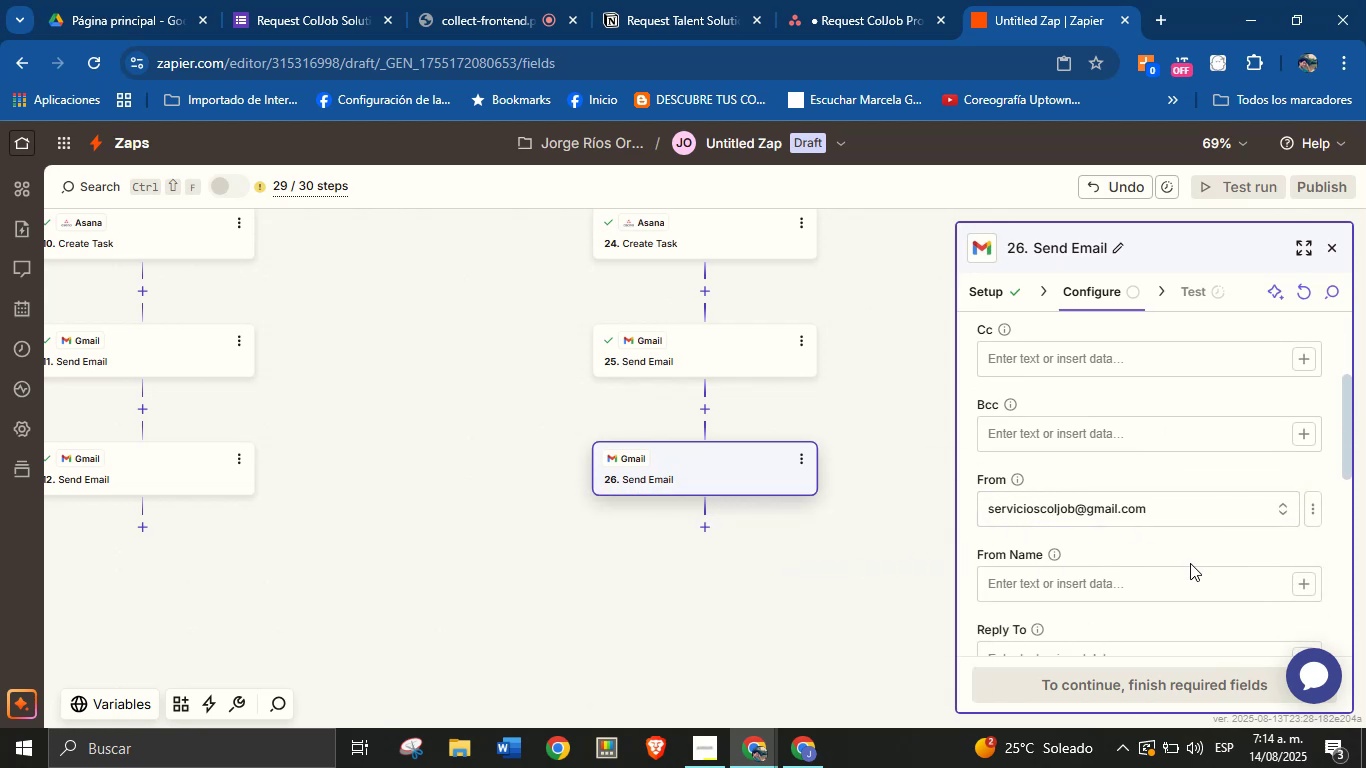 
left_click([1197, 578])
 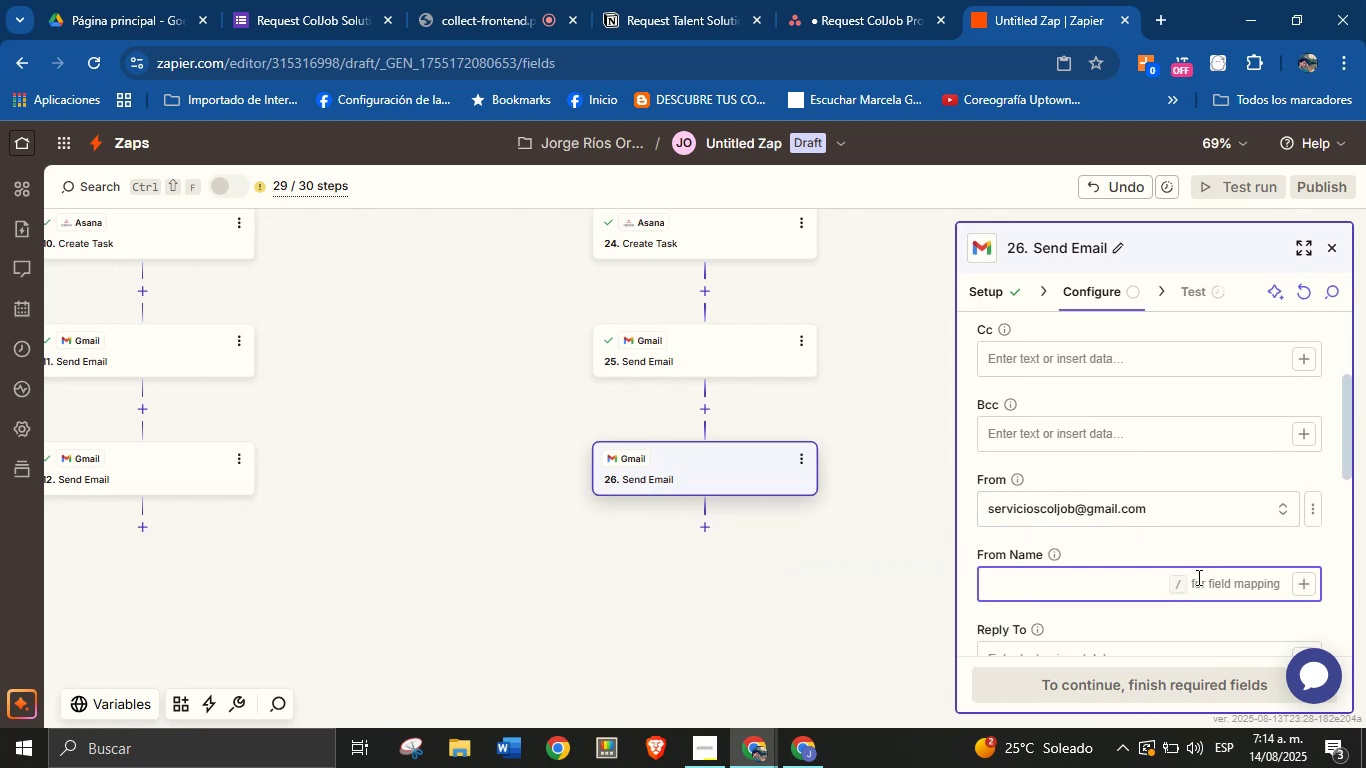 
type(Jorge from ColJob)
 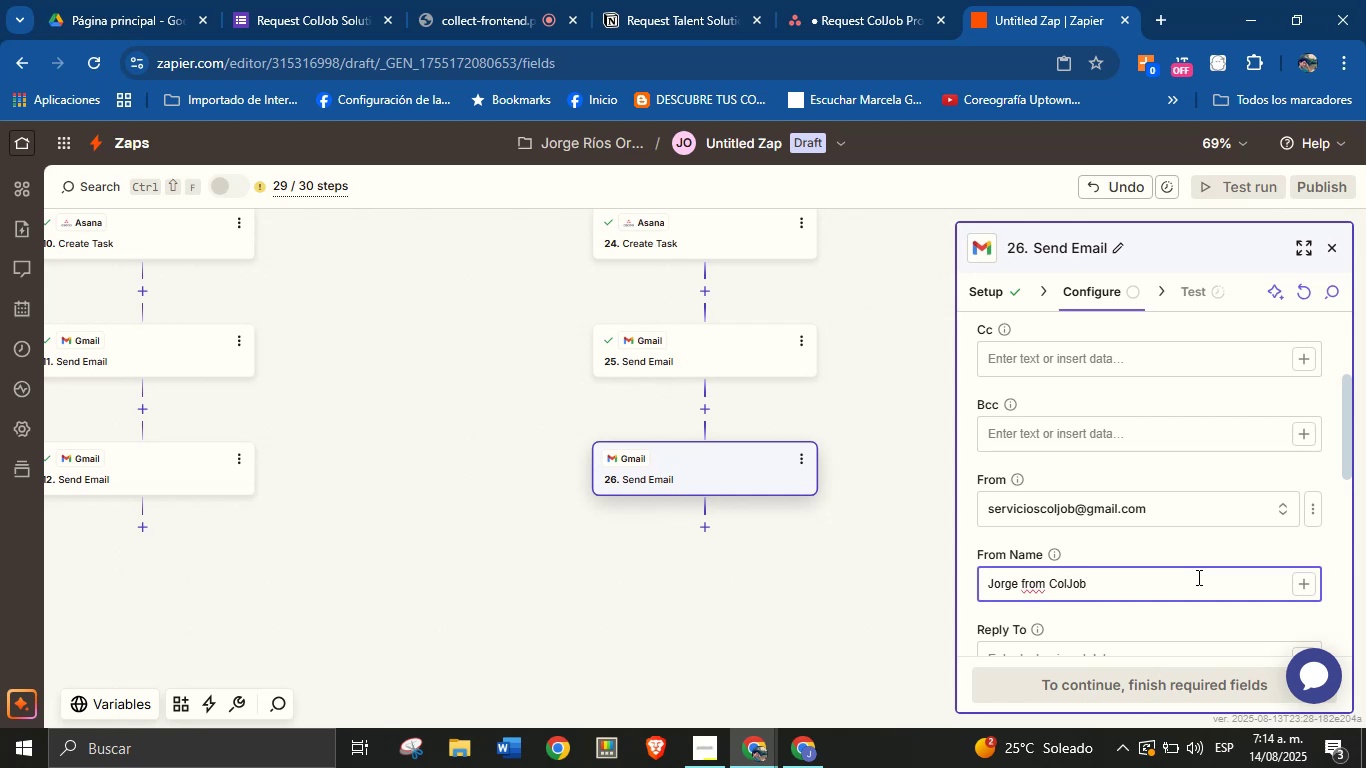 
left_click([1197, 553])
 